 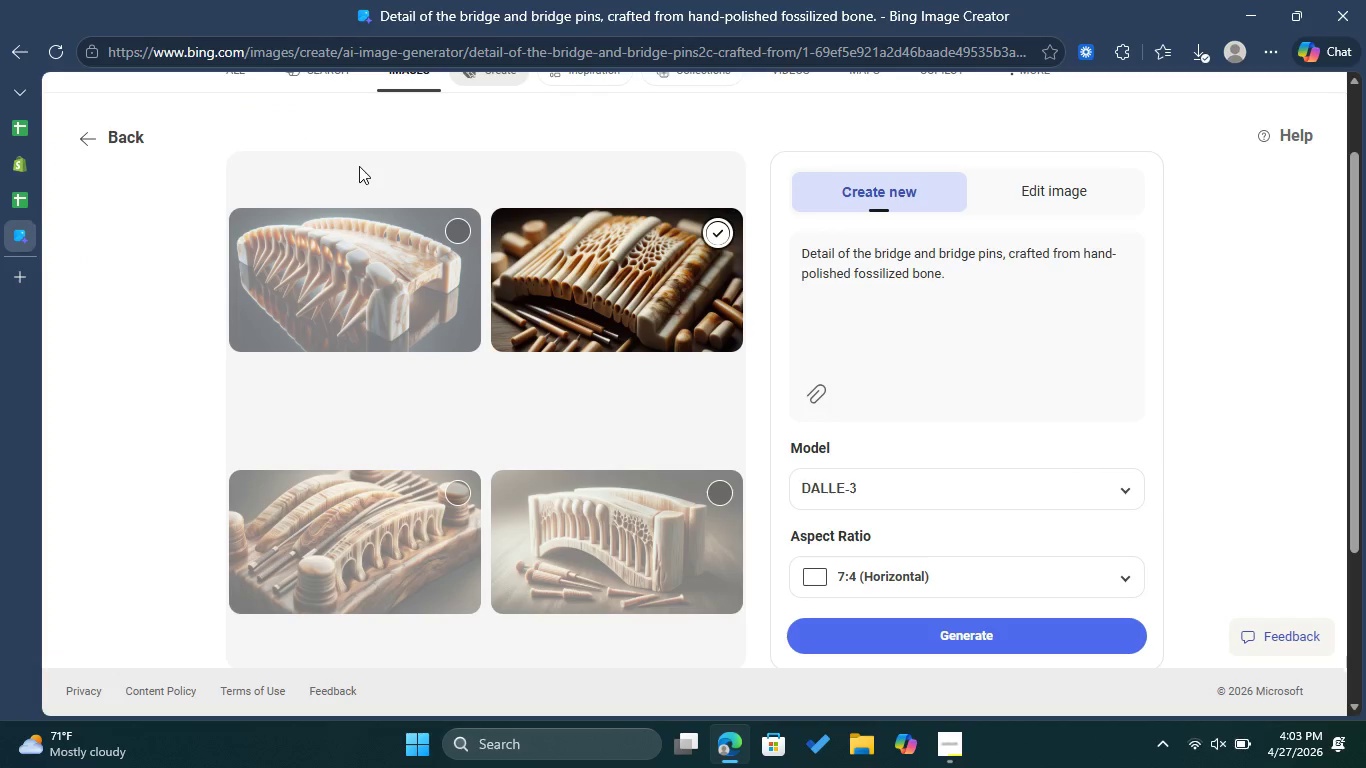 
left_click([18, 166])
 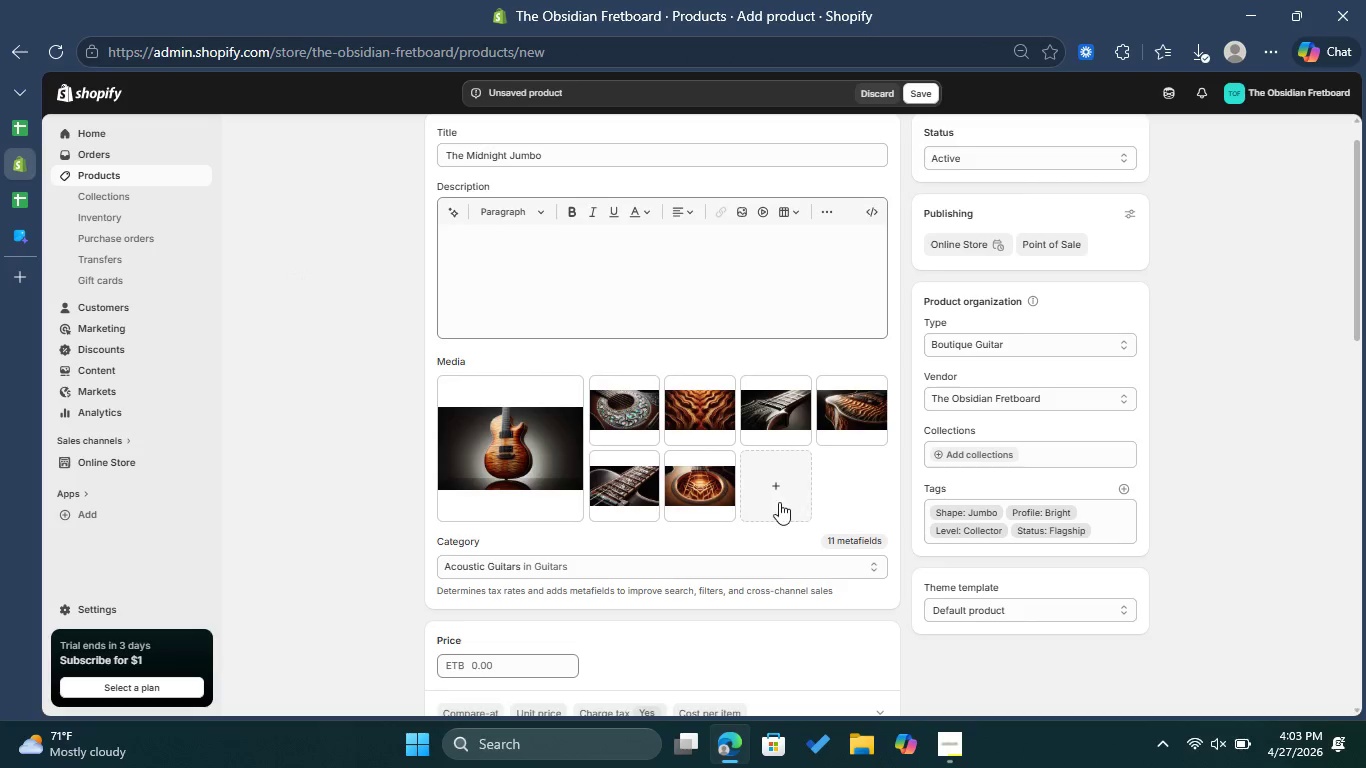 
left_click([779, 502])
 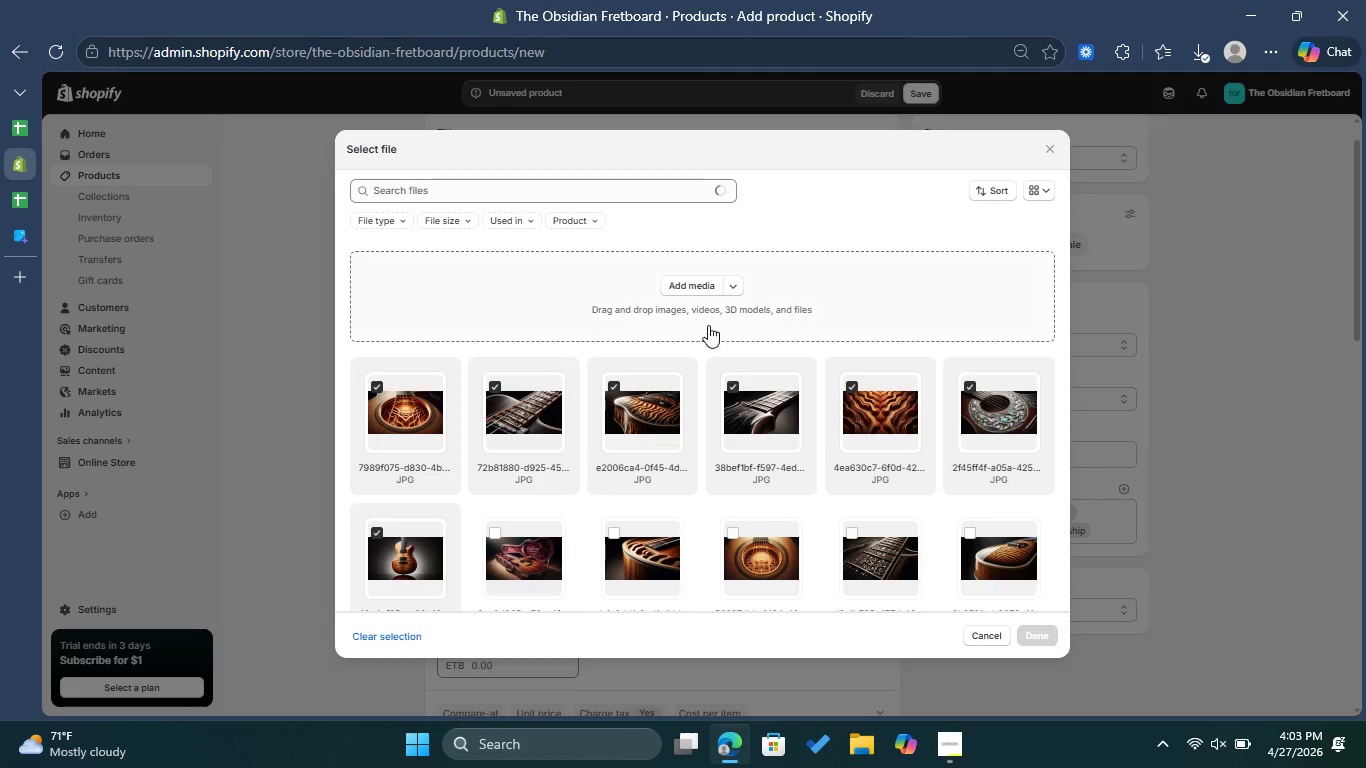 
left_click([703, 290])
 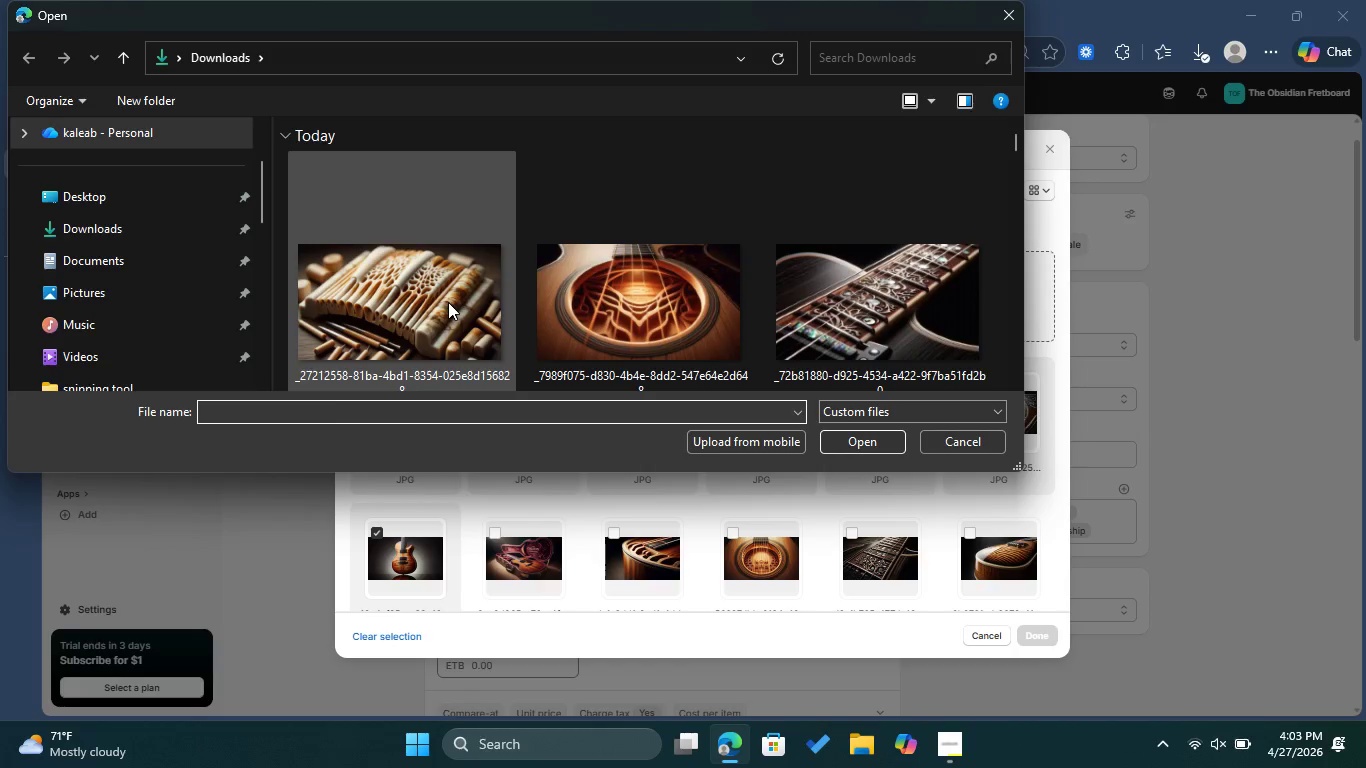 
wait(6.05)
 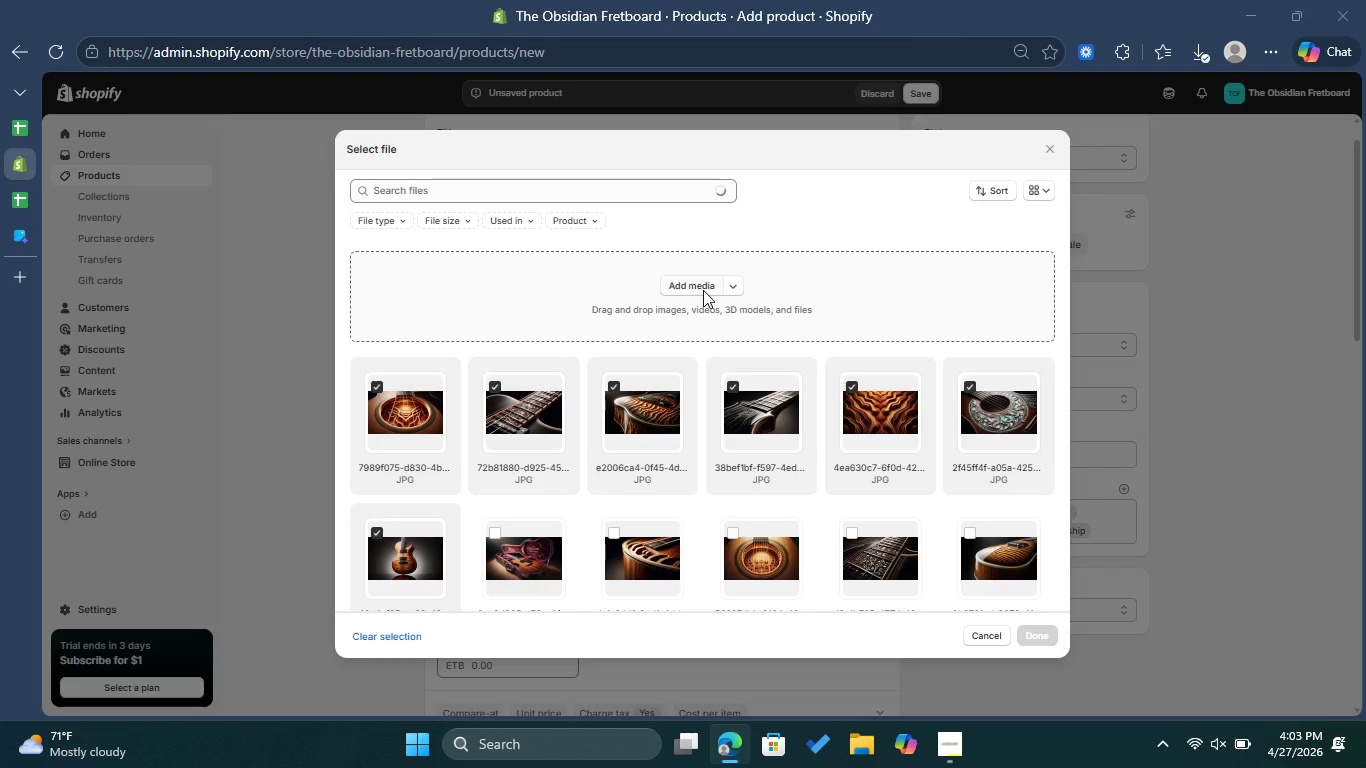 
left_click([864, 449])
 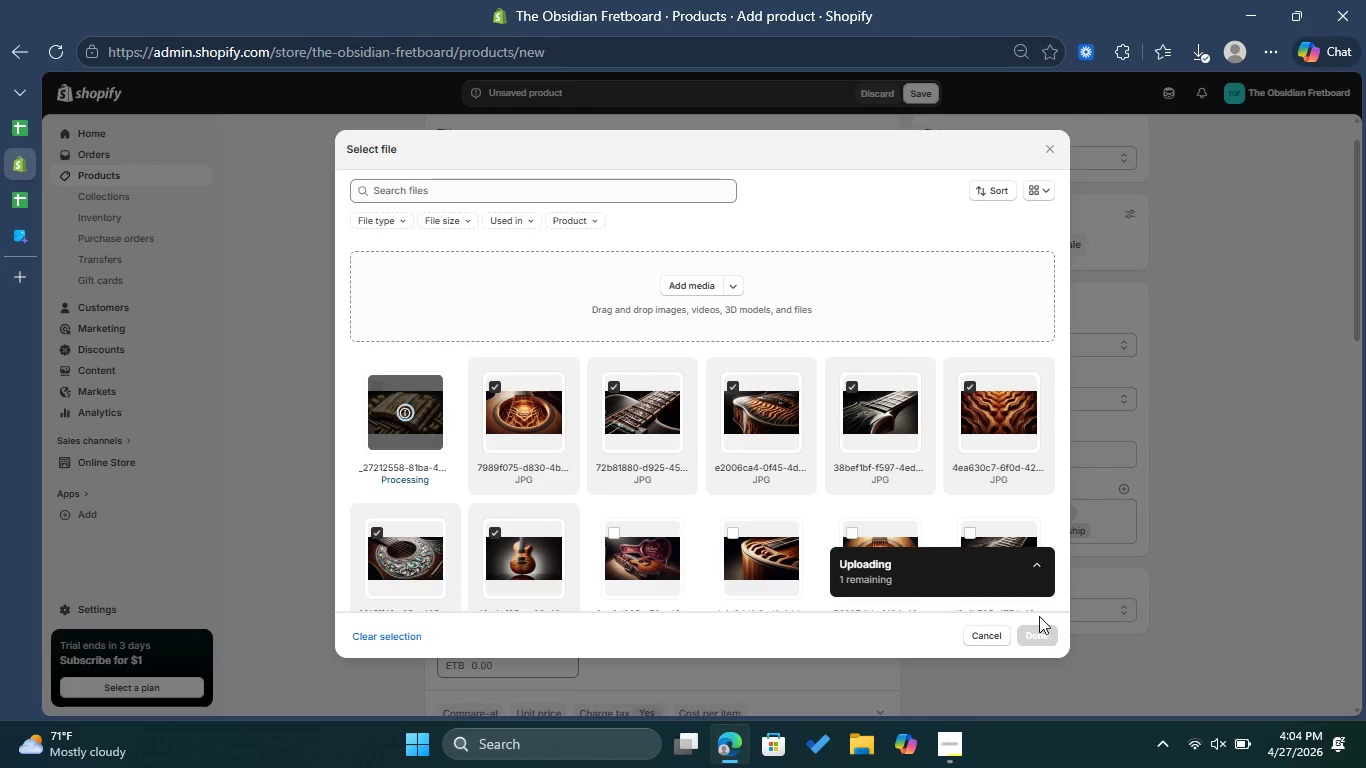 
wait(14.45)
 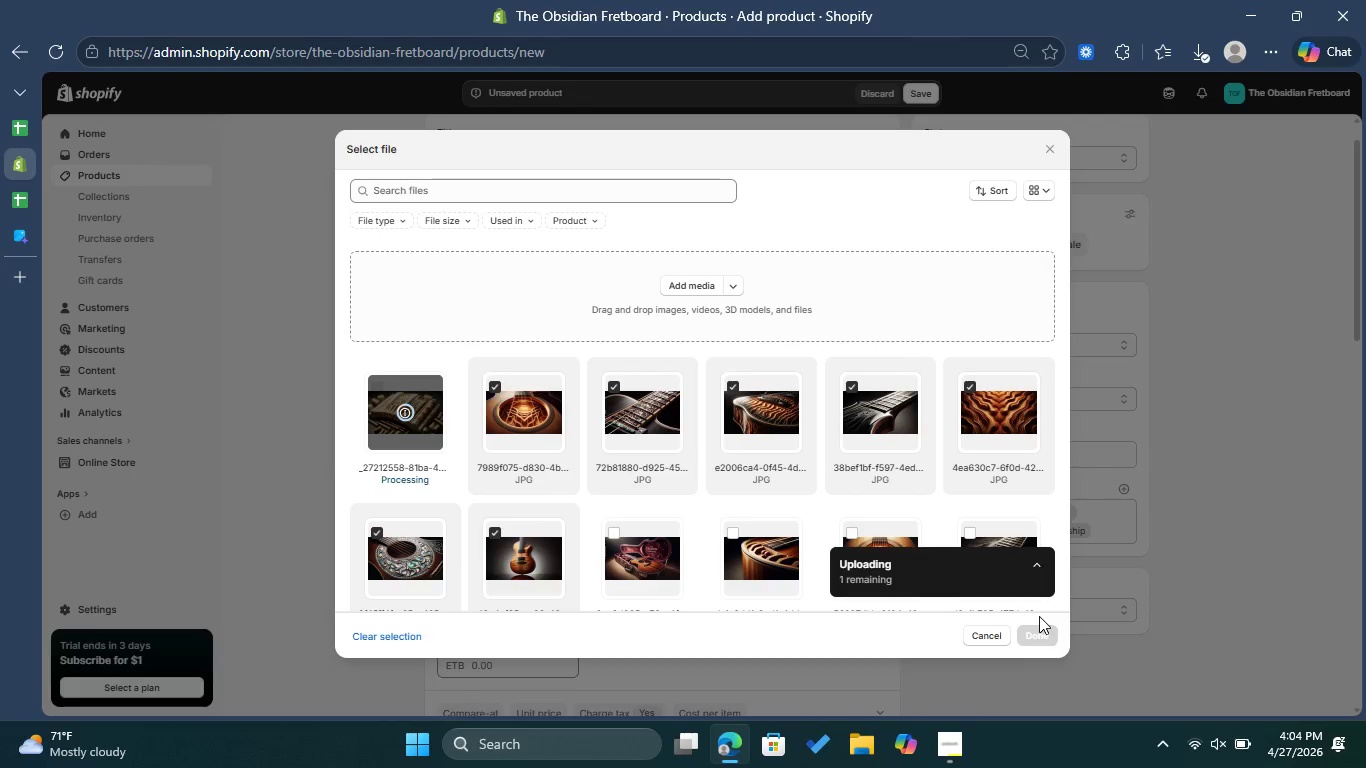 
left_click([1041, 630])
 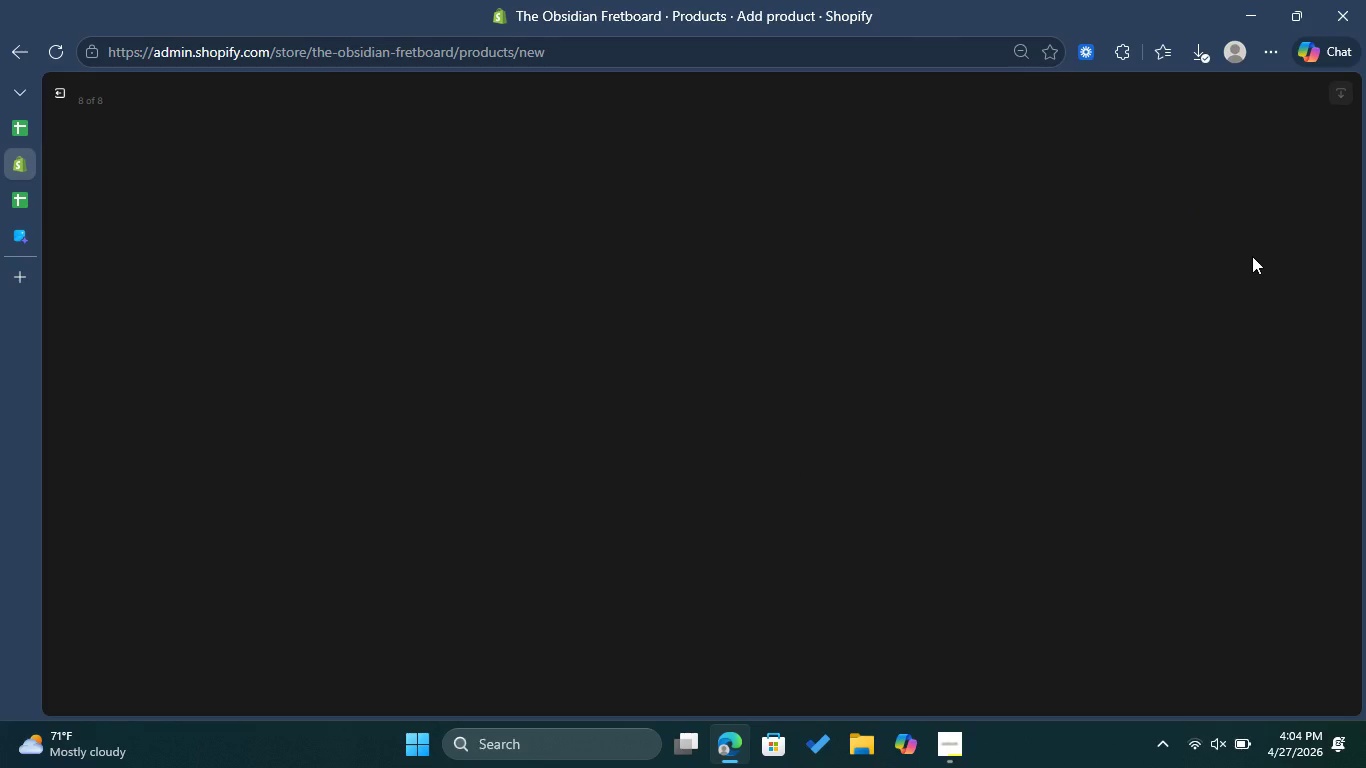 
wait(14.8)
 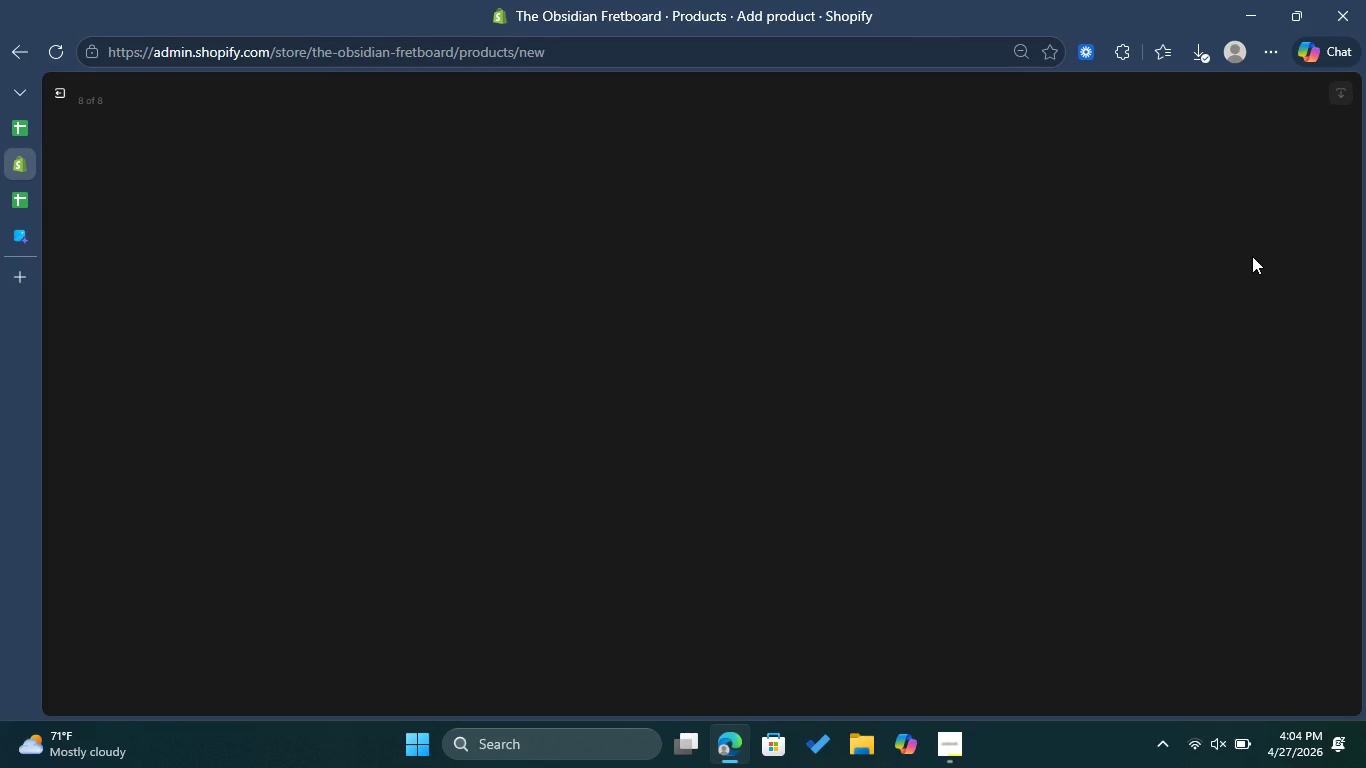 
double_click([1189, 258])
 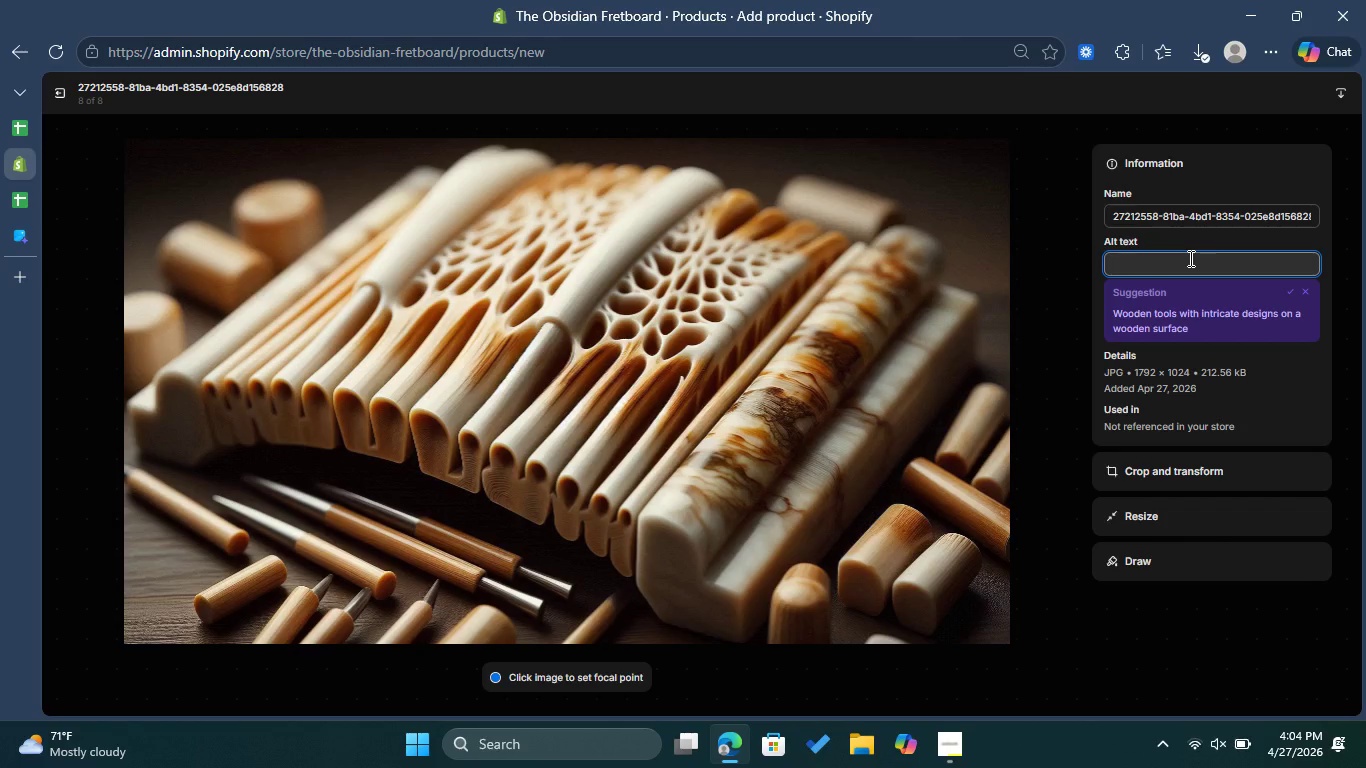 
key(Control+ControlLeft)
 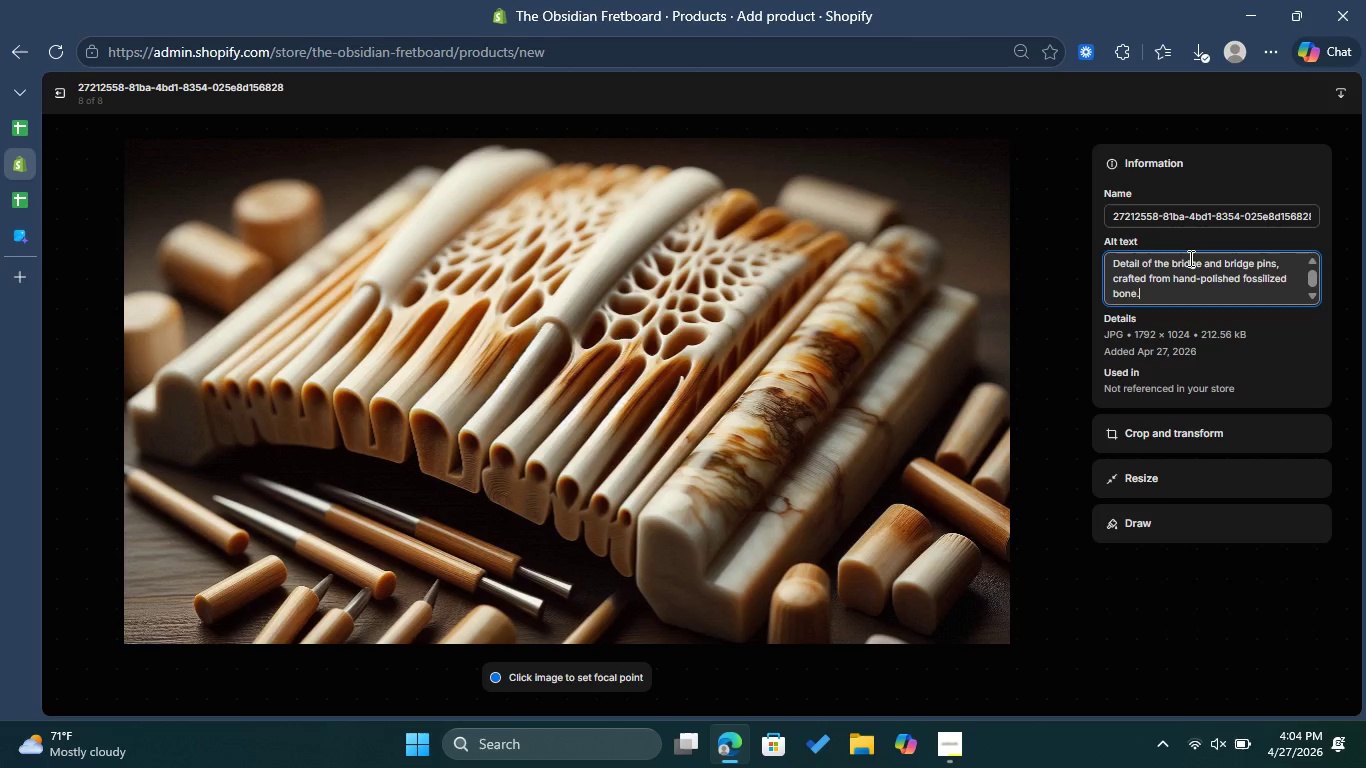 
key(Control+V)
 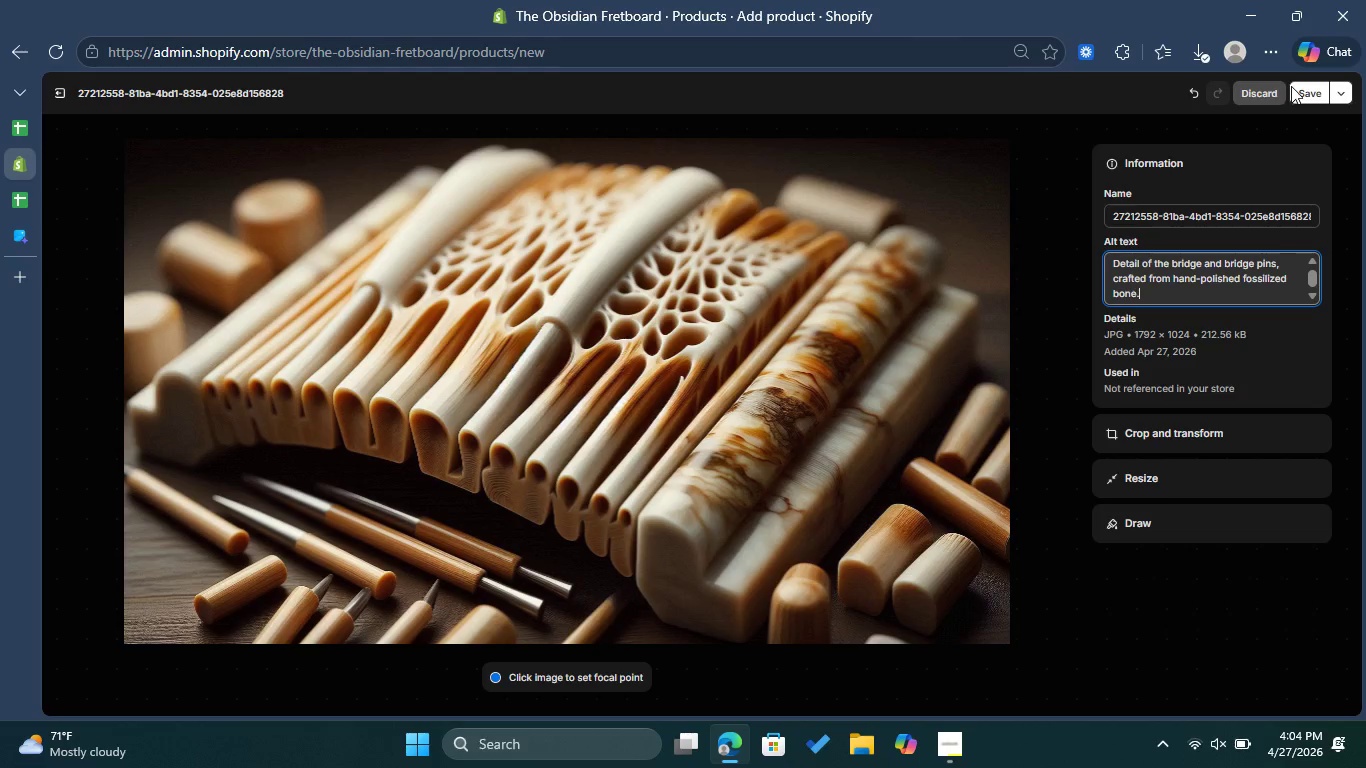 
left_click([1322, 86])
 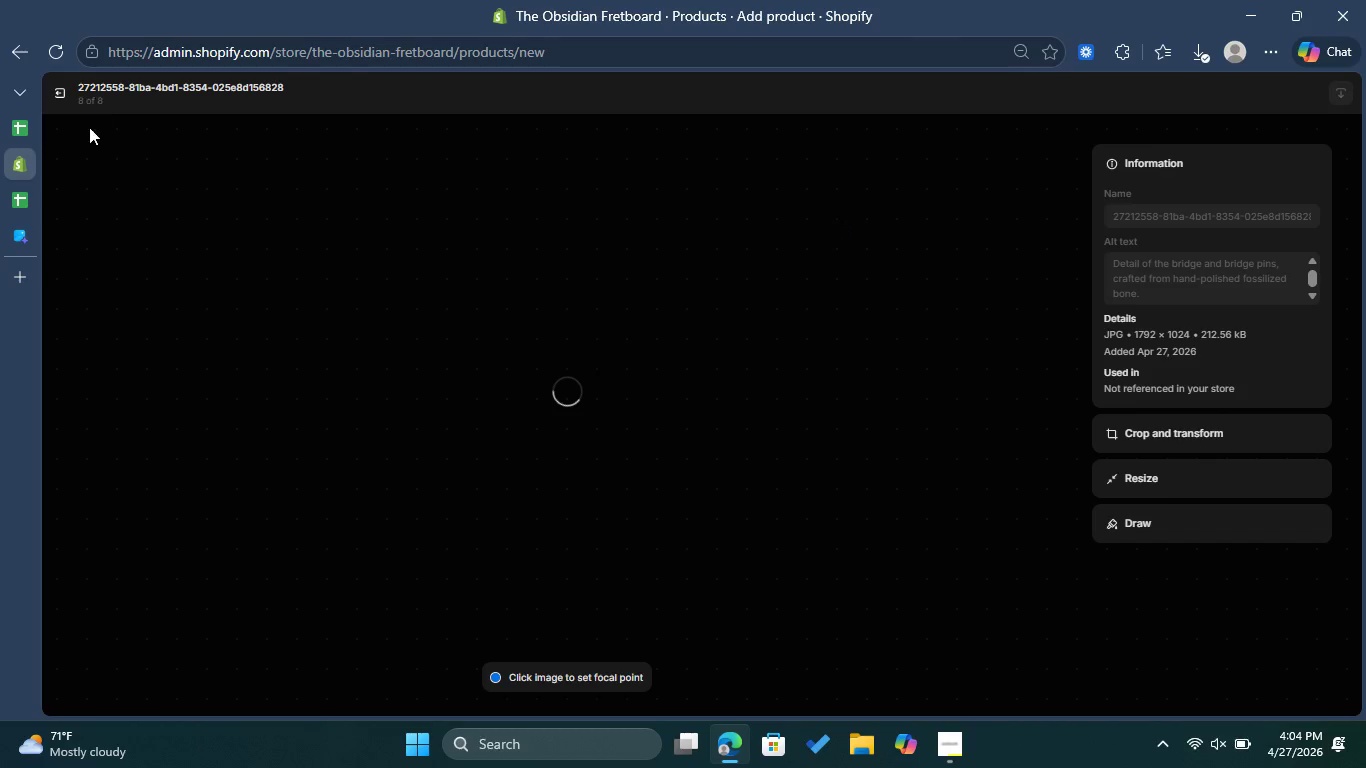 
left_click([17, 194])
 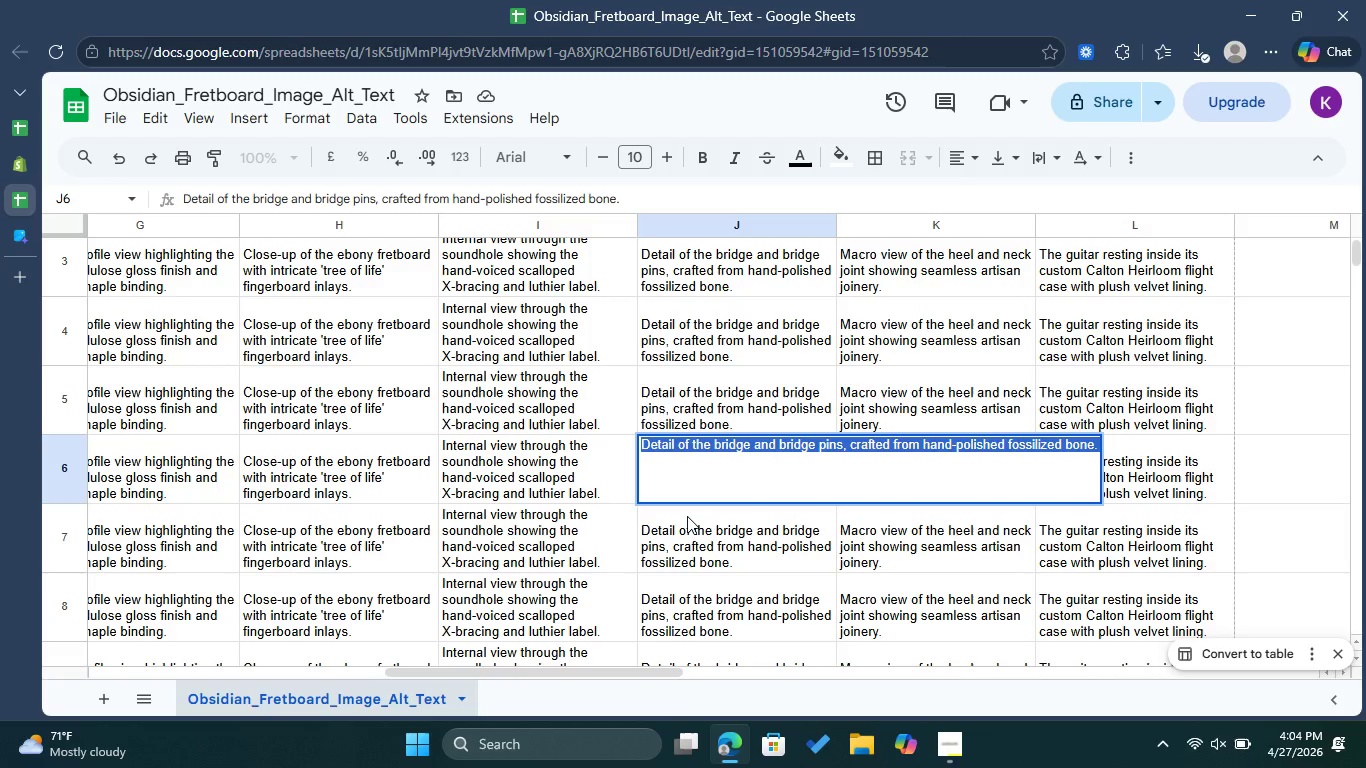 
left_click([688, 516])
 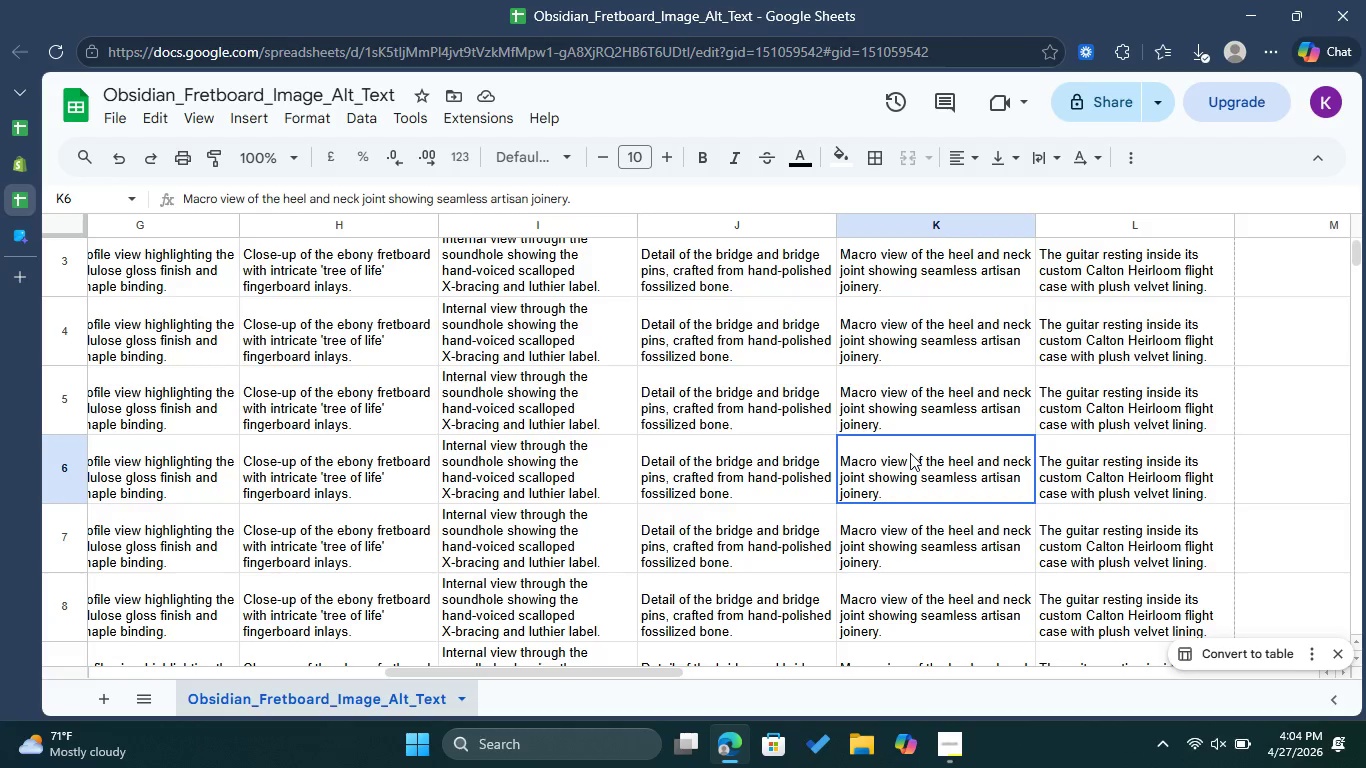 
double_click([910, 453])
 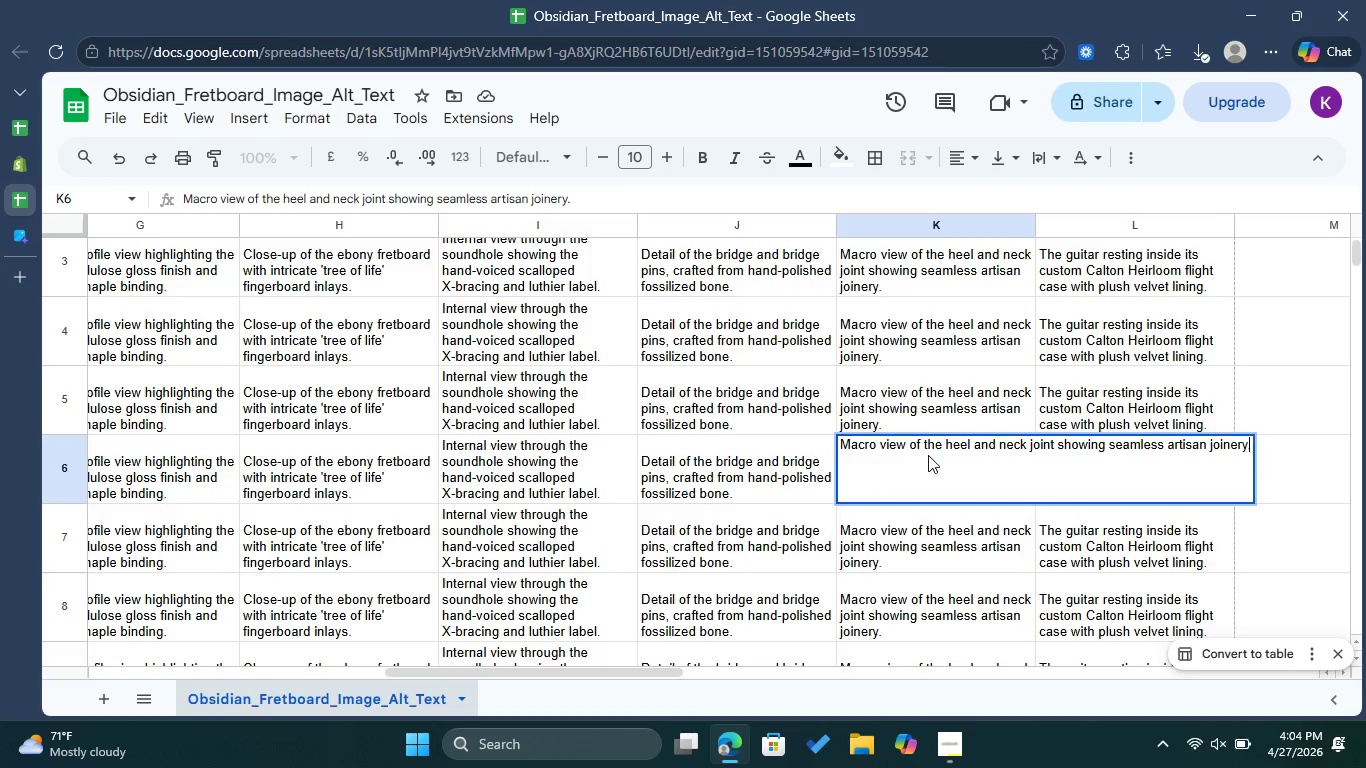 
key(Control+ControlLeft)
 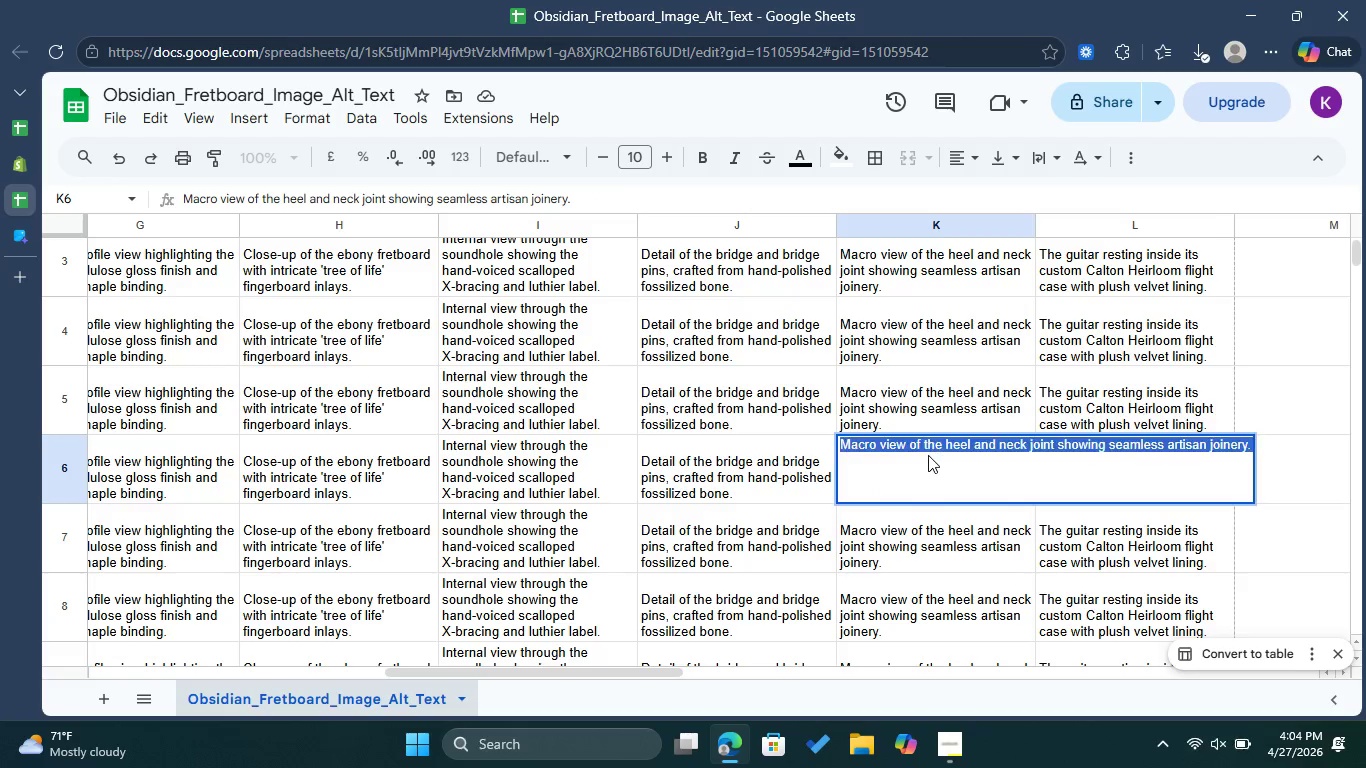 
key(Control+A)
 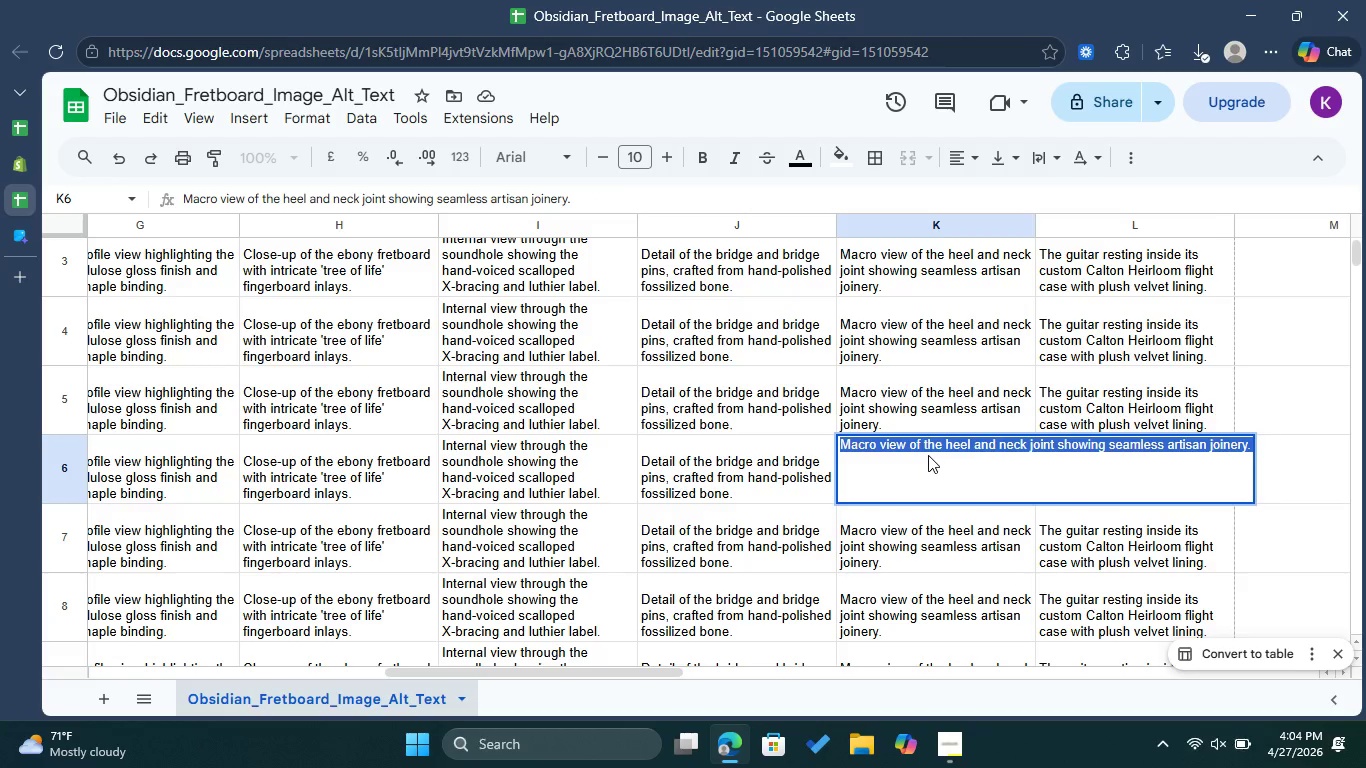 
key(Control+C)
 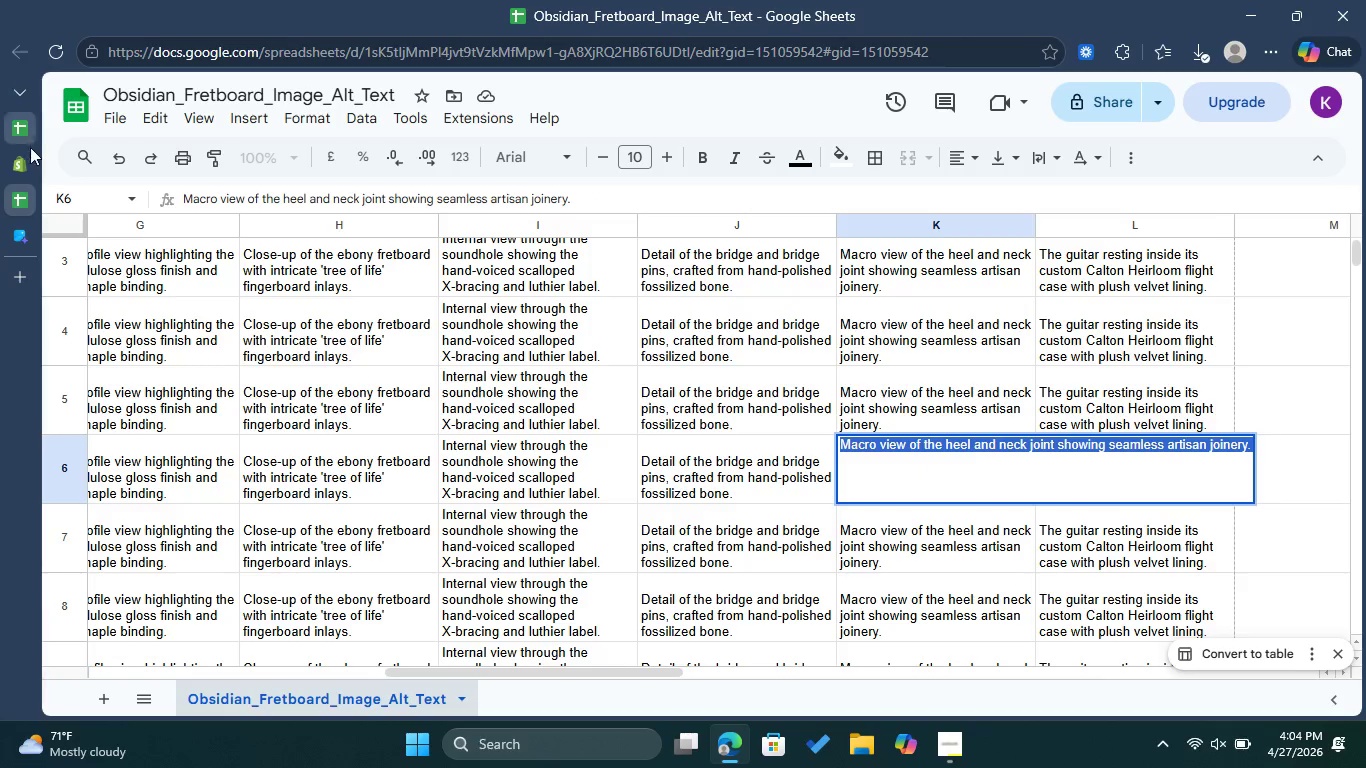 
left_click([29, 224])
 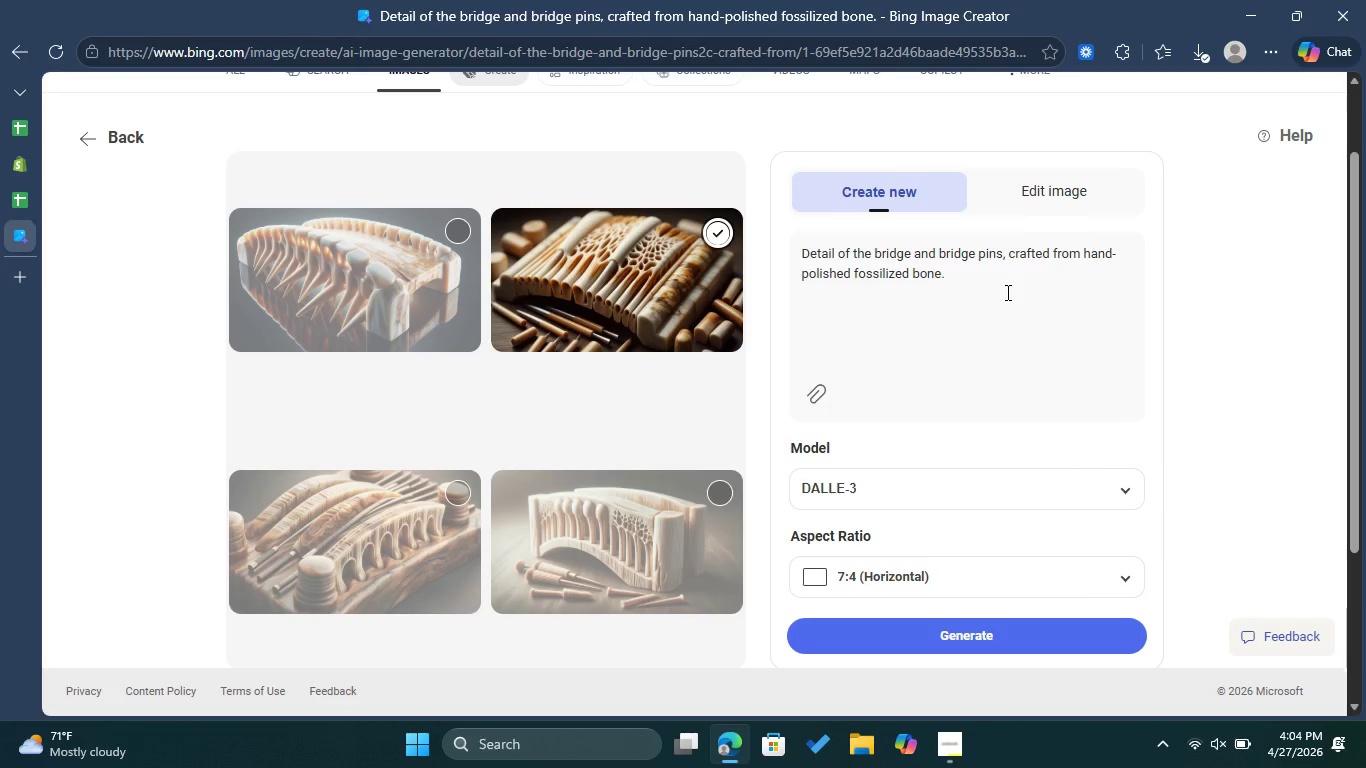 
left_click_drag(start_coordinate=[1000, 285], to_coordinate=[793, 263])
 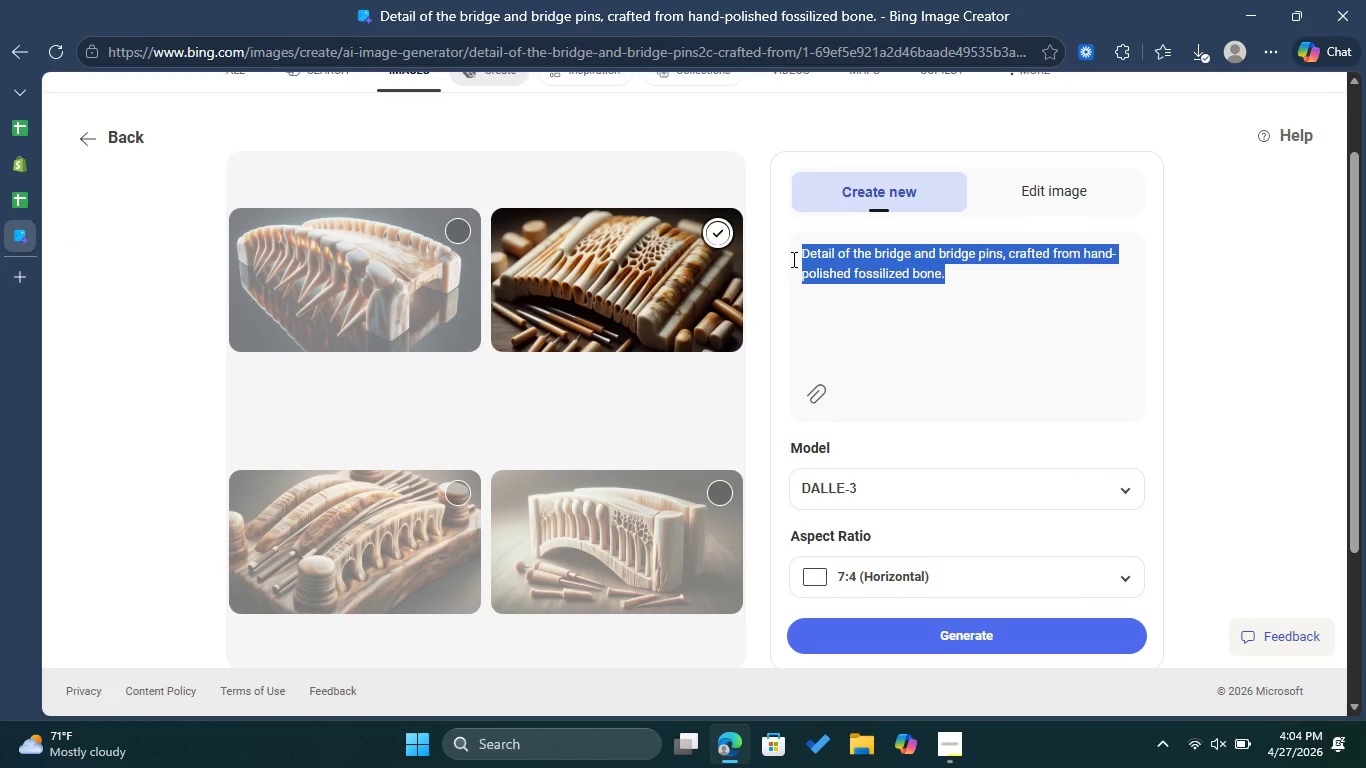 
key(Control+ControlLeft)
 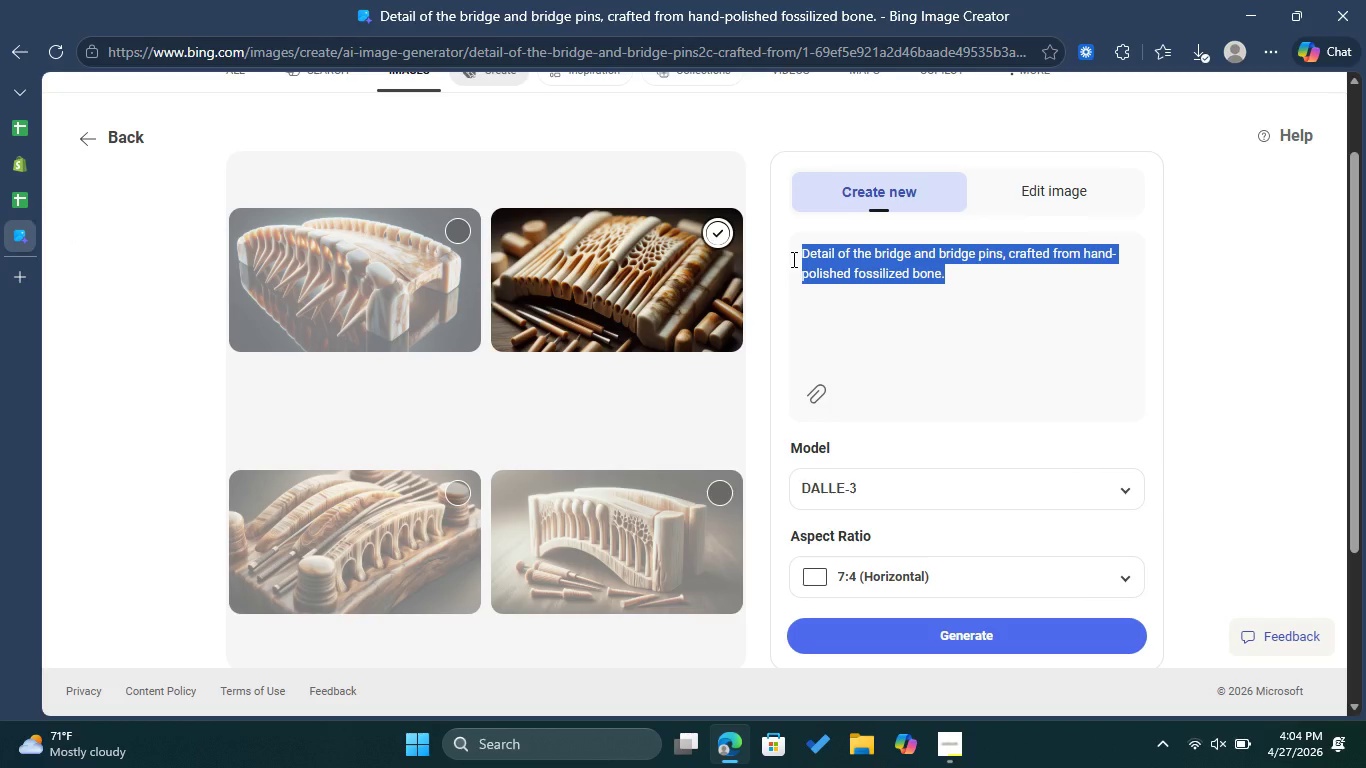 
key(Control+V)
 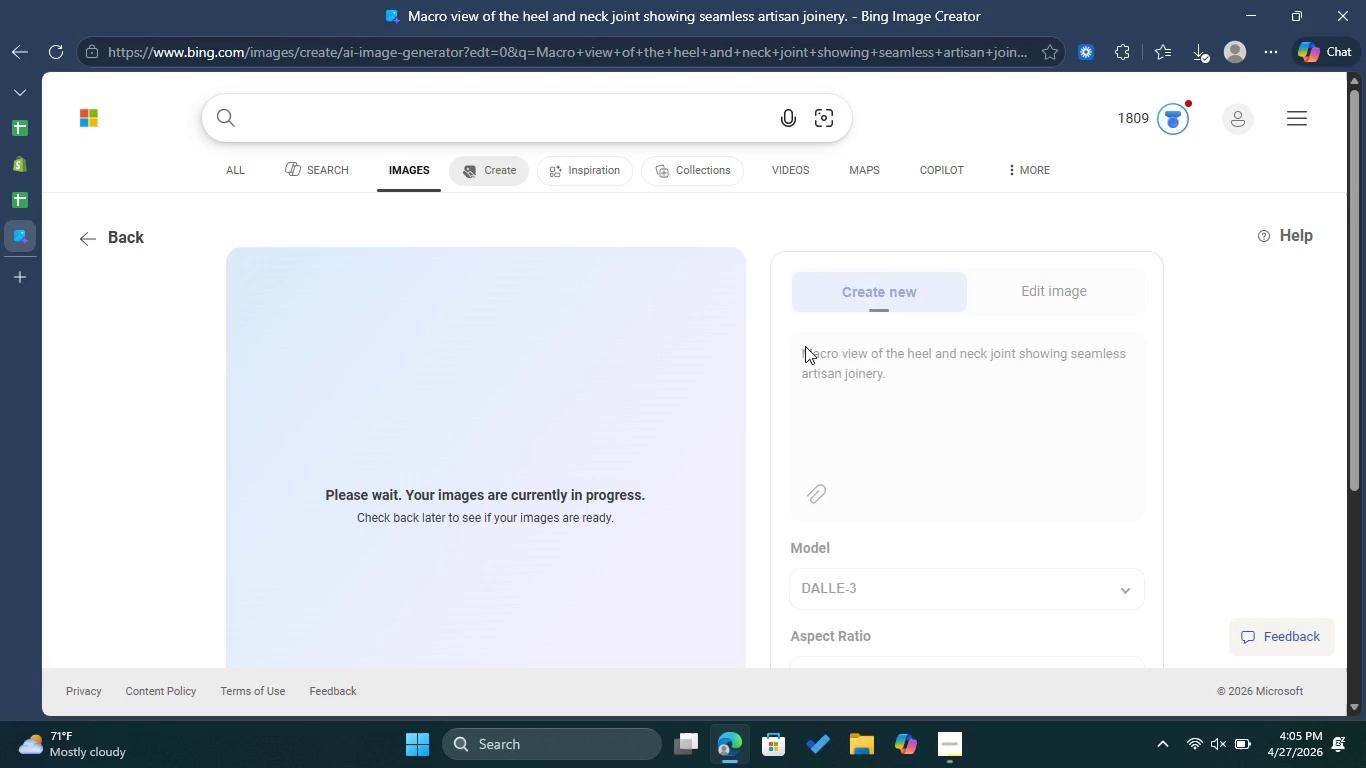 
wait(43.28)
 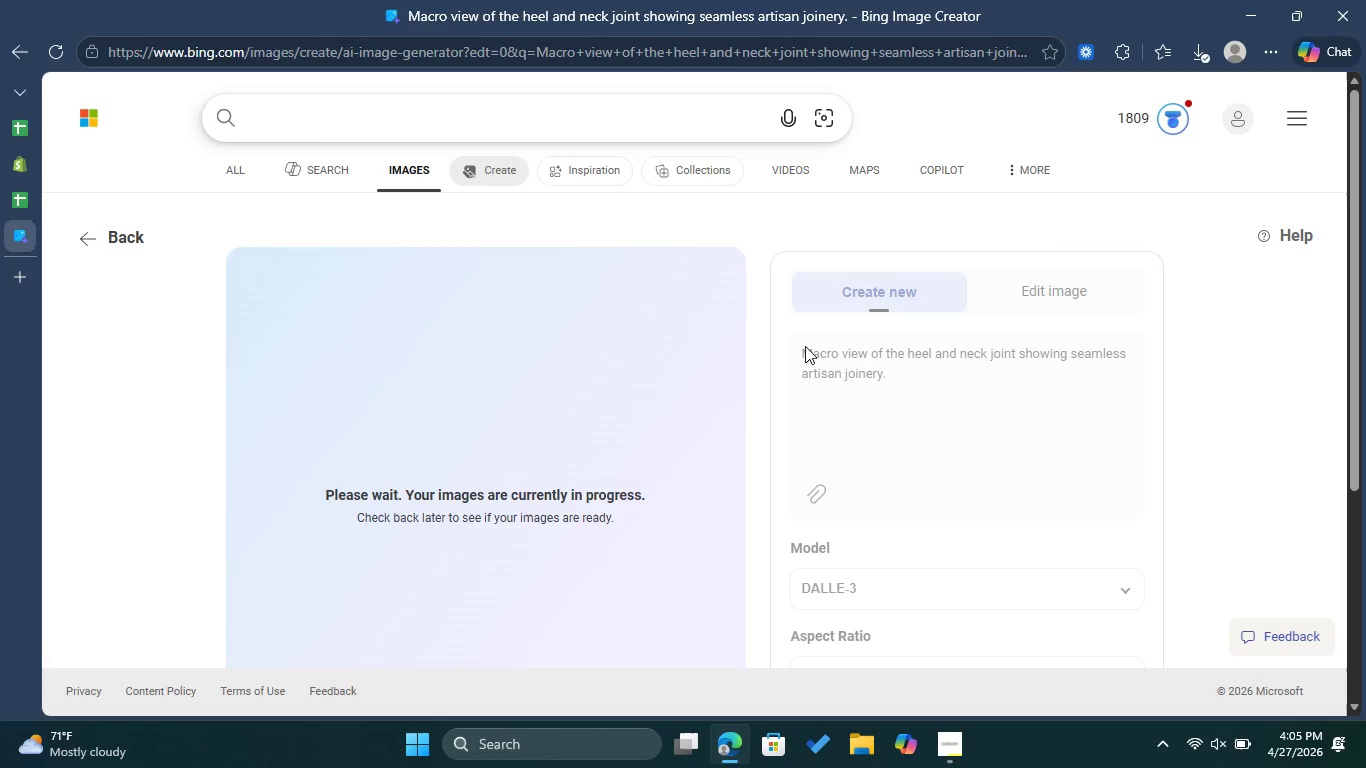 
left_click([63, 61])
 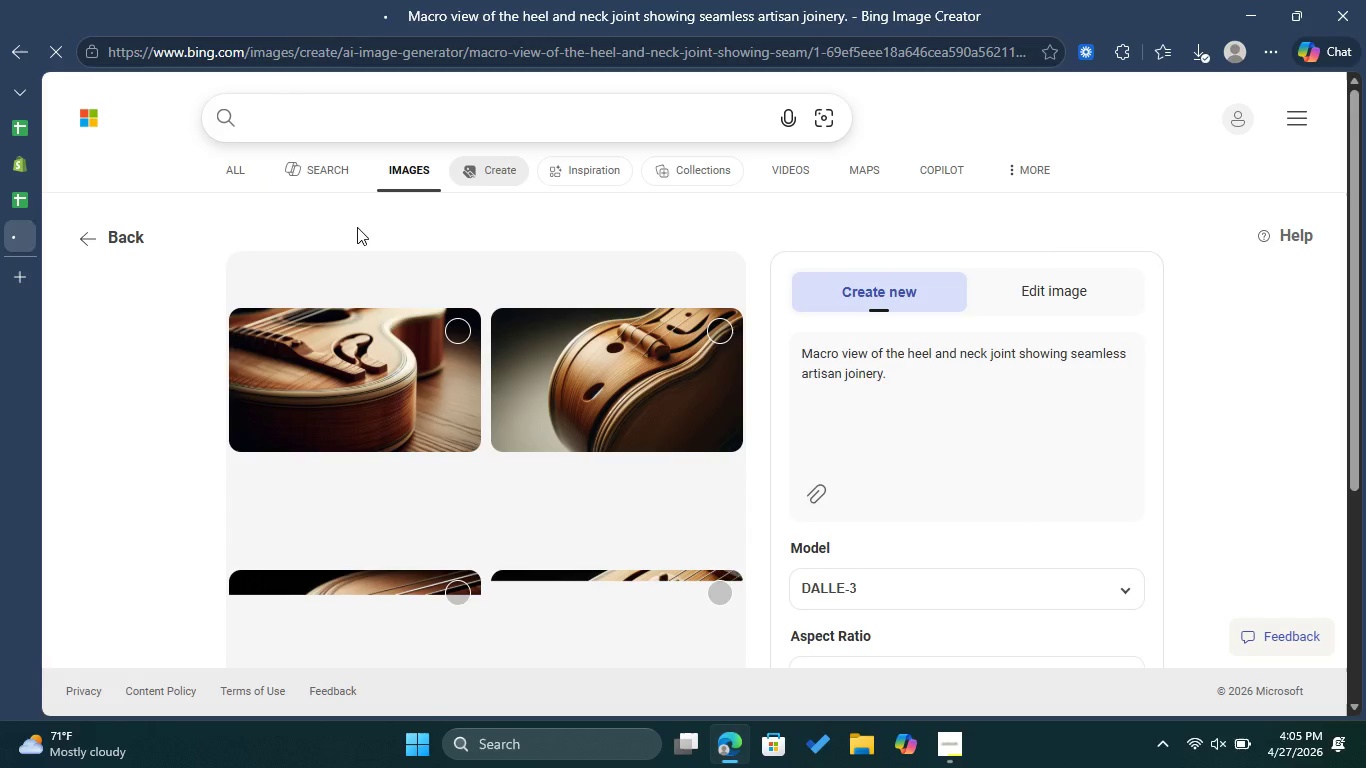 
wait(6.66)
 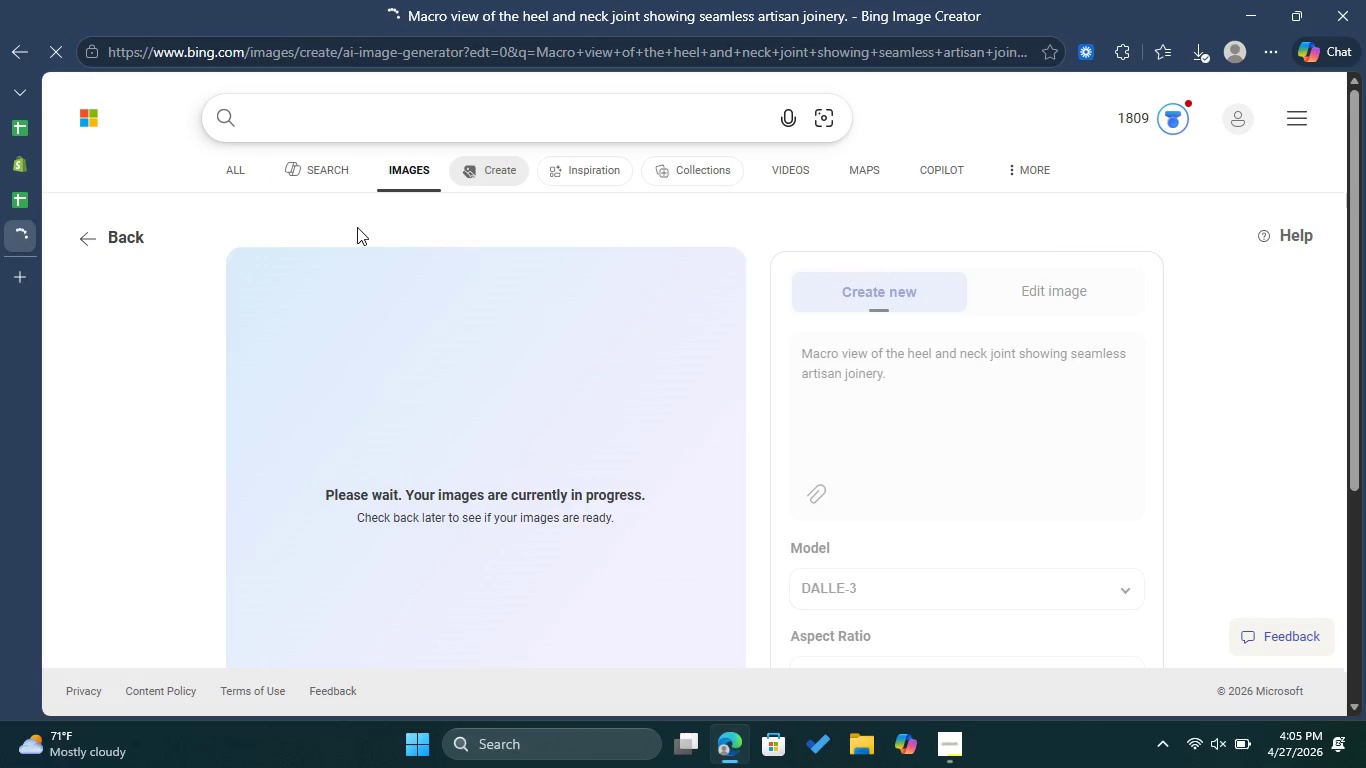 
left_click([463, 328])
 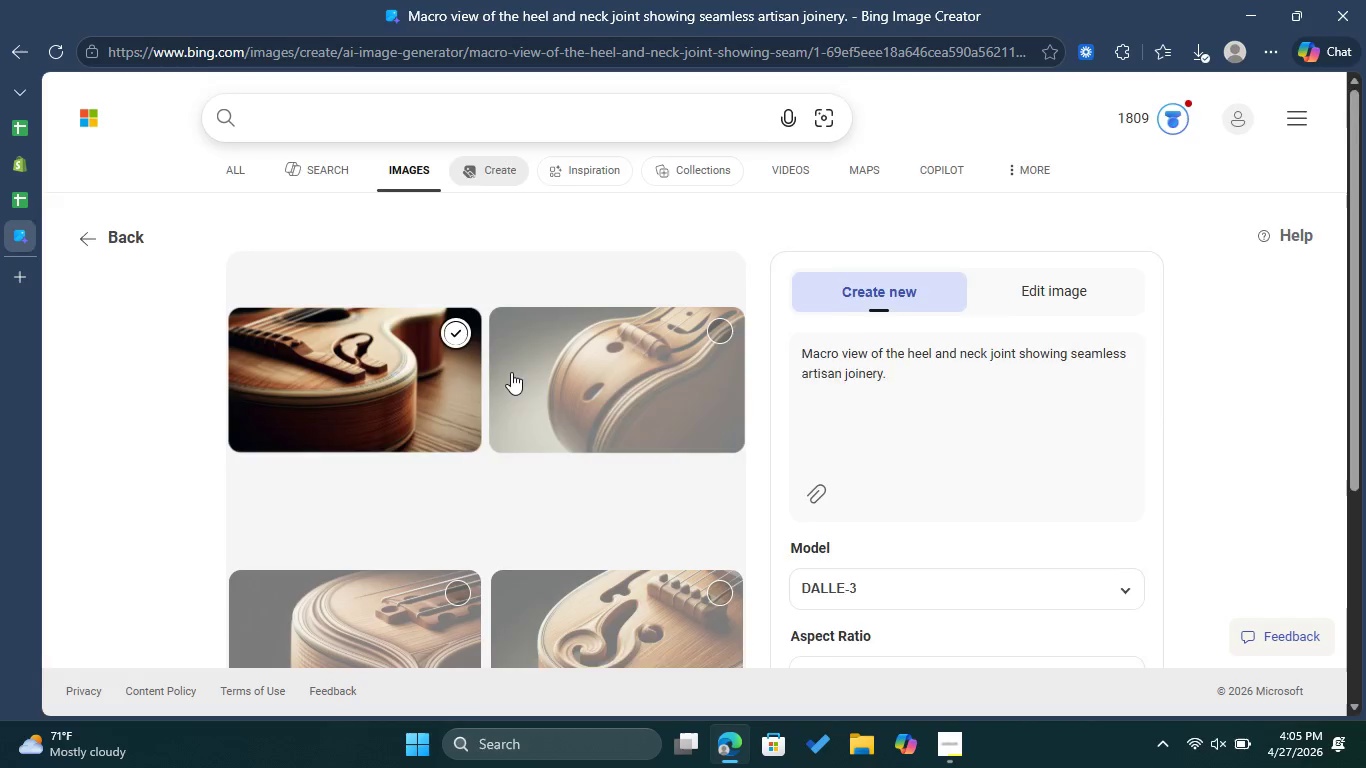 
scroll: coordinate [522, 387], scroll_direction: down, amount: 2.0
 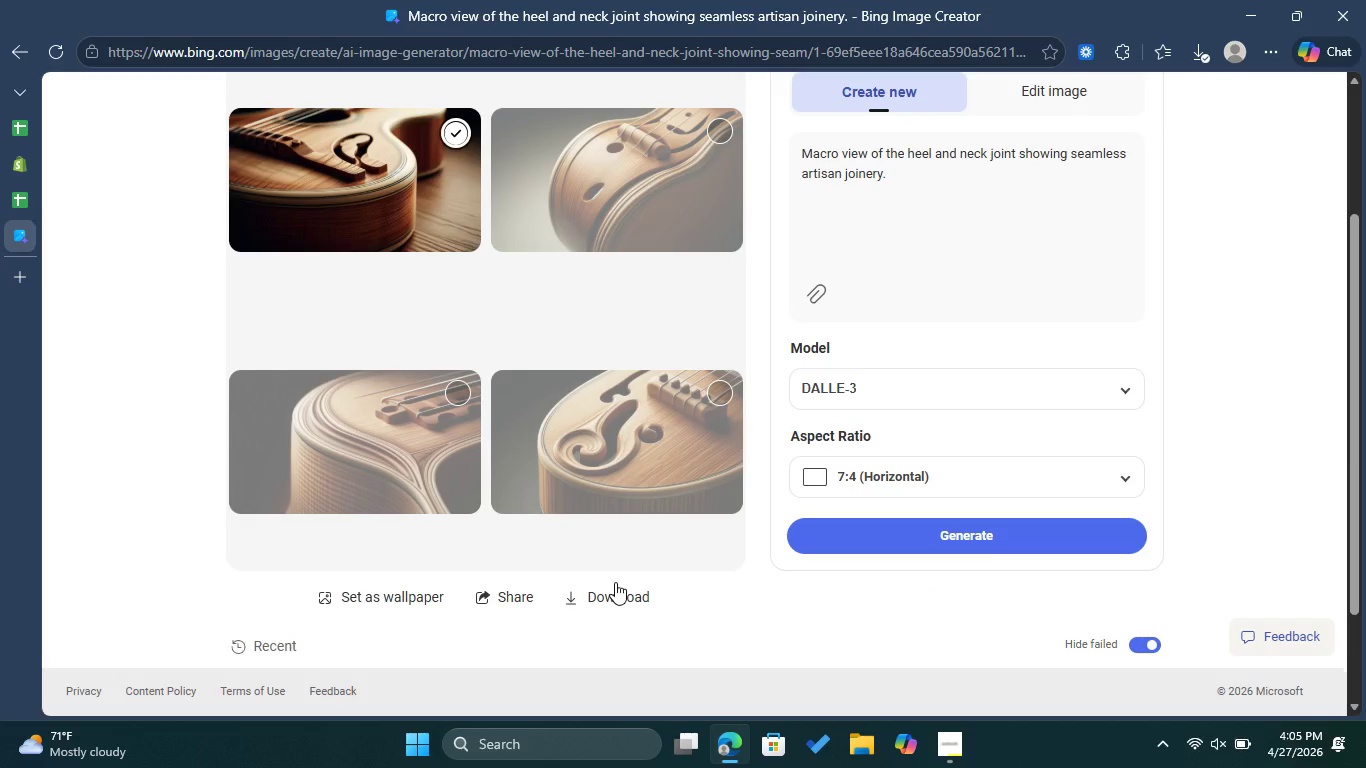 
left_click([615, 582])
 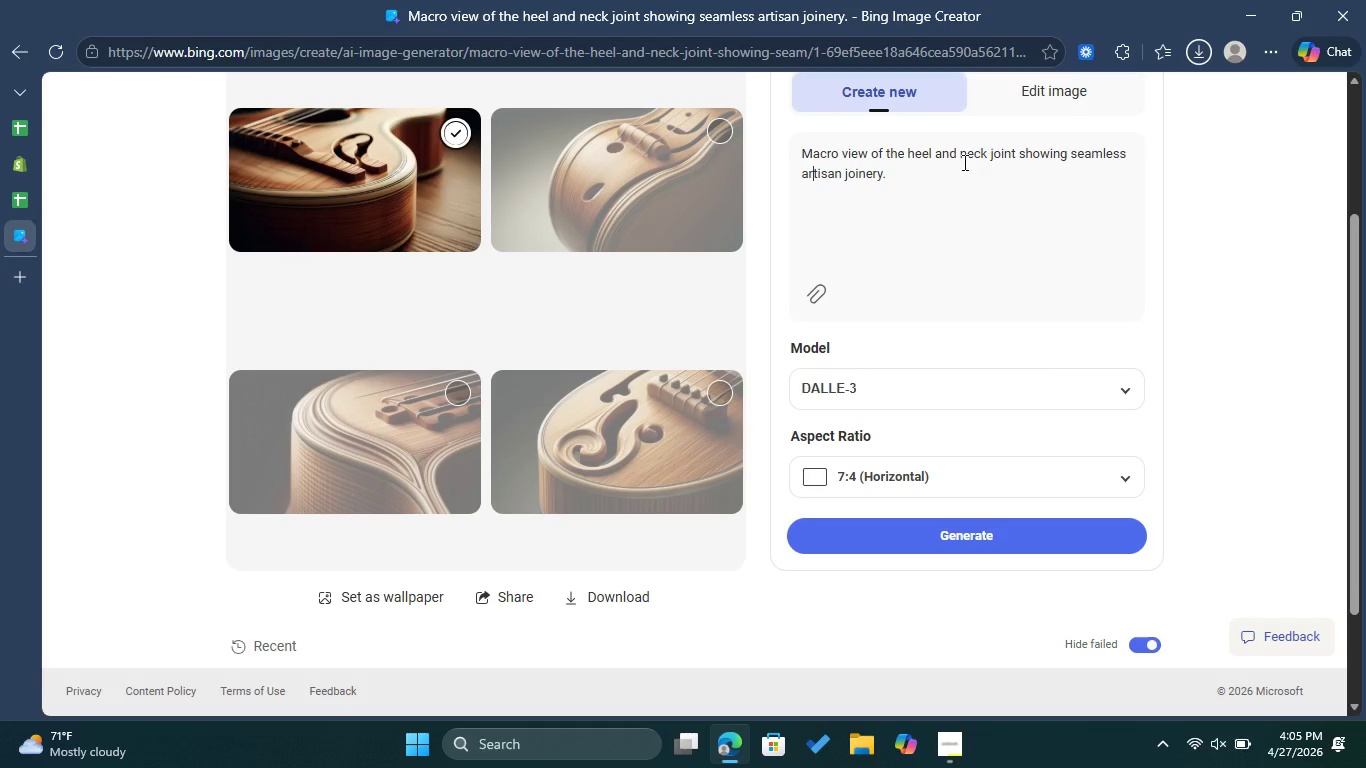 
left_click_drag(start_coordinate=[915, 177], to_coordinate=[801, 161])
 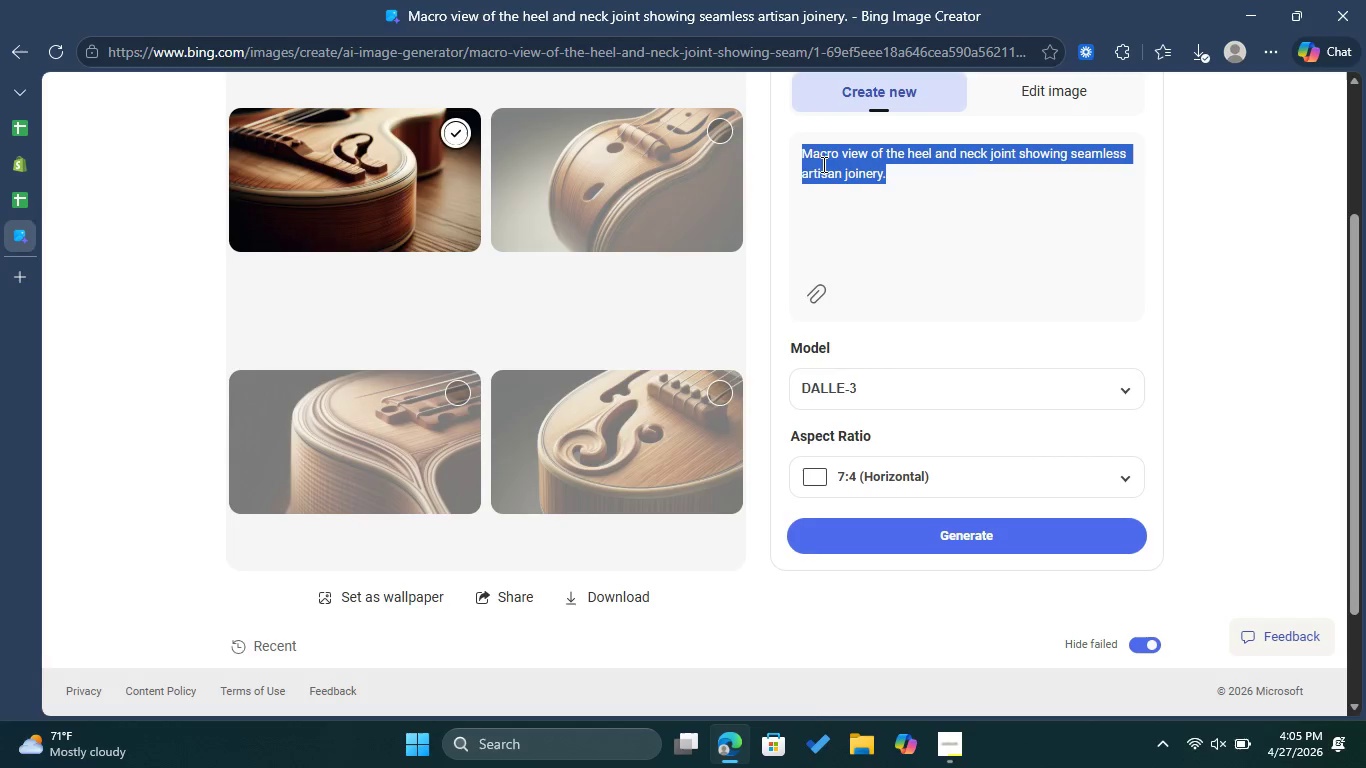 
right_click([822, 164])
 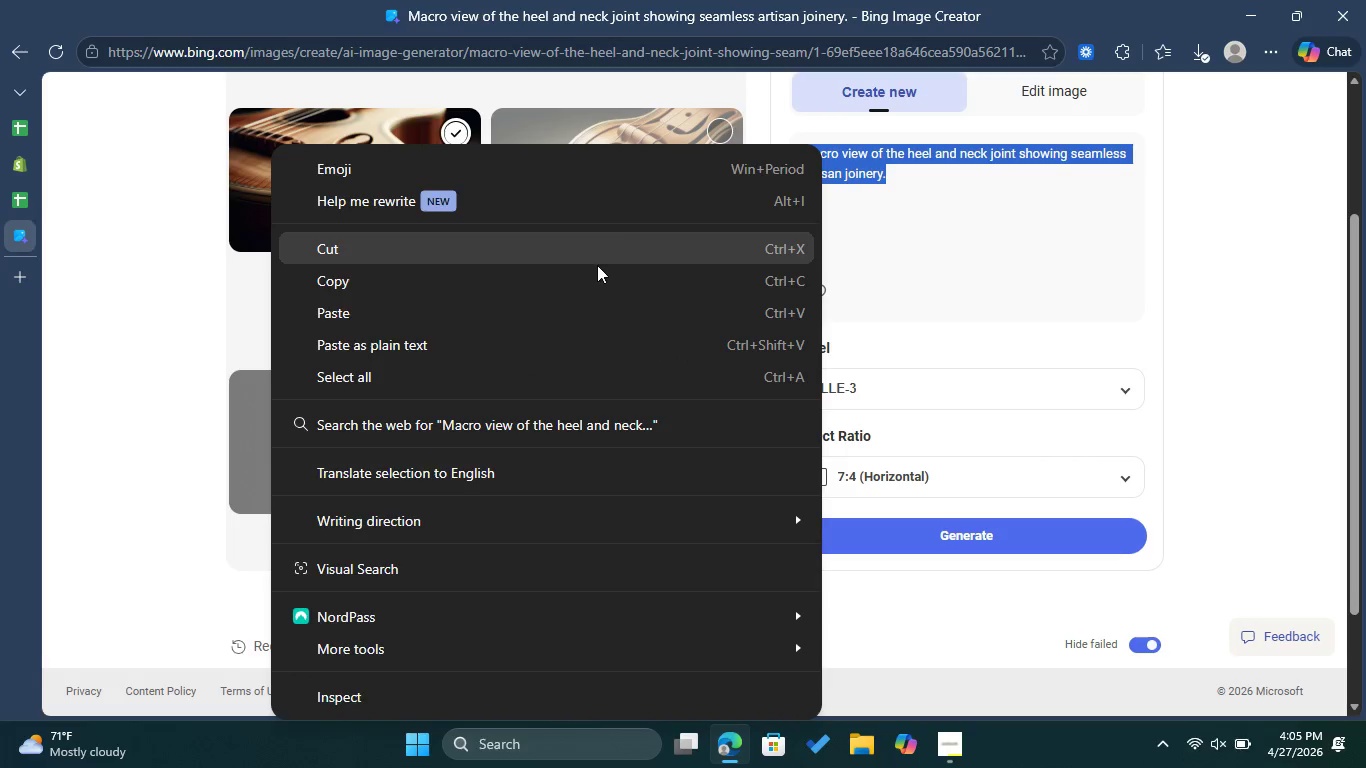 
left_click([589, 273])
 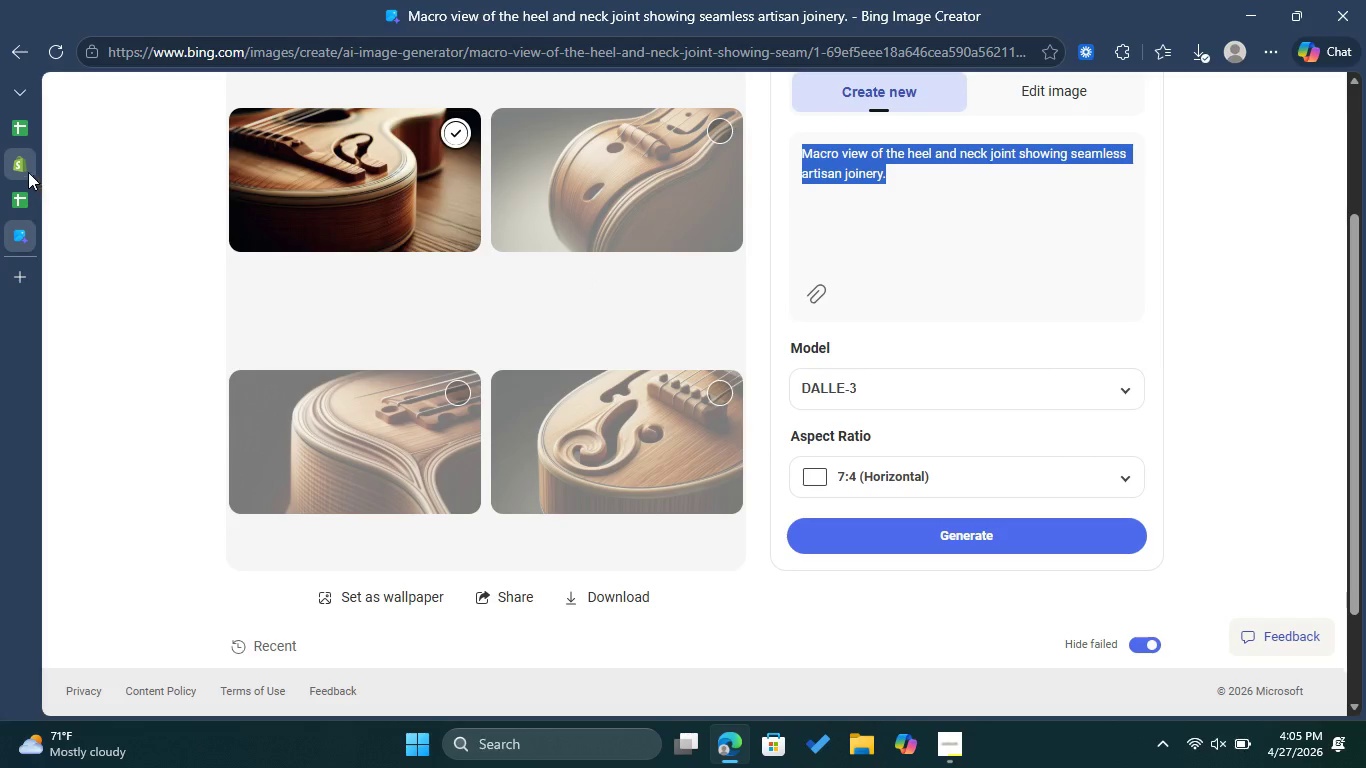 
left_click([24, 169])
 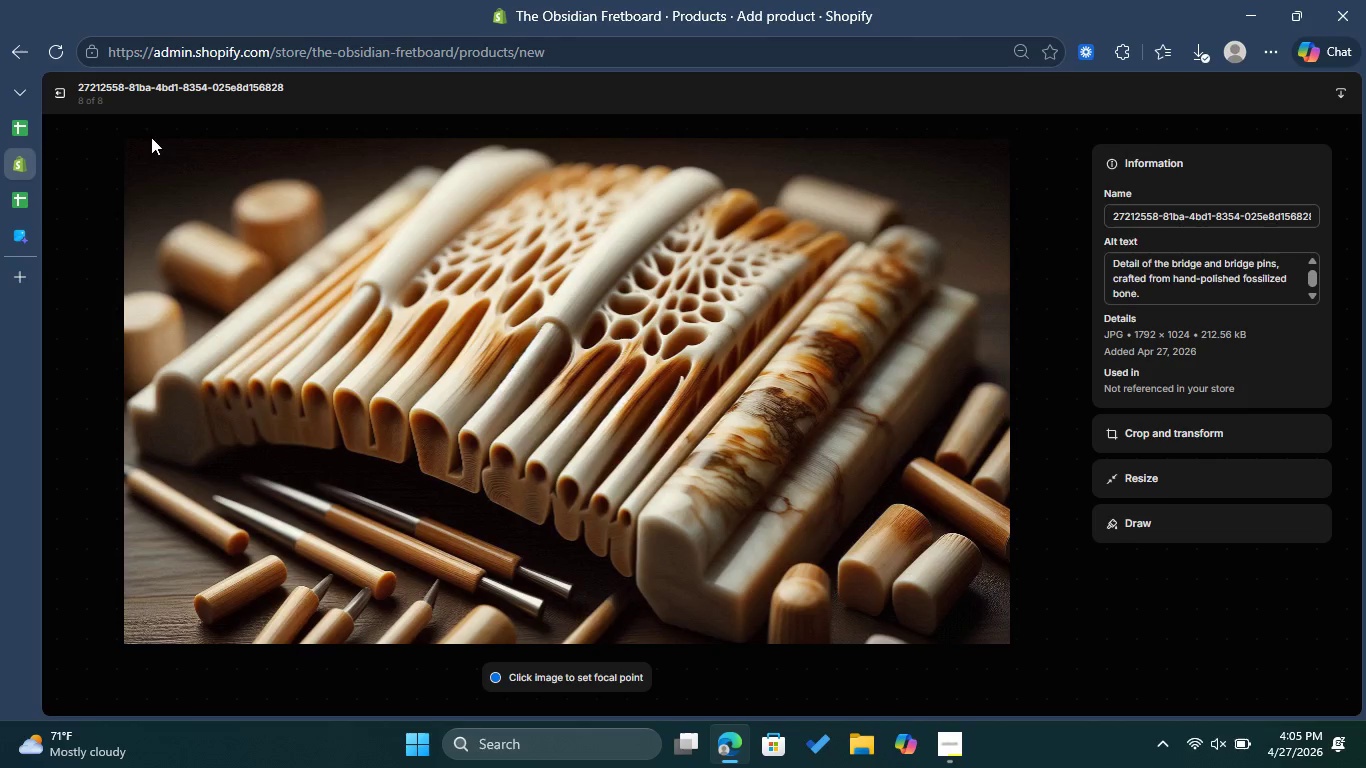 
left_click([62, 99])
 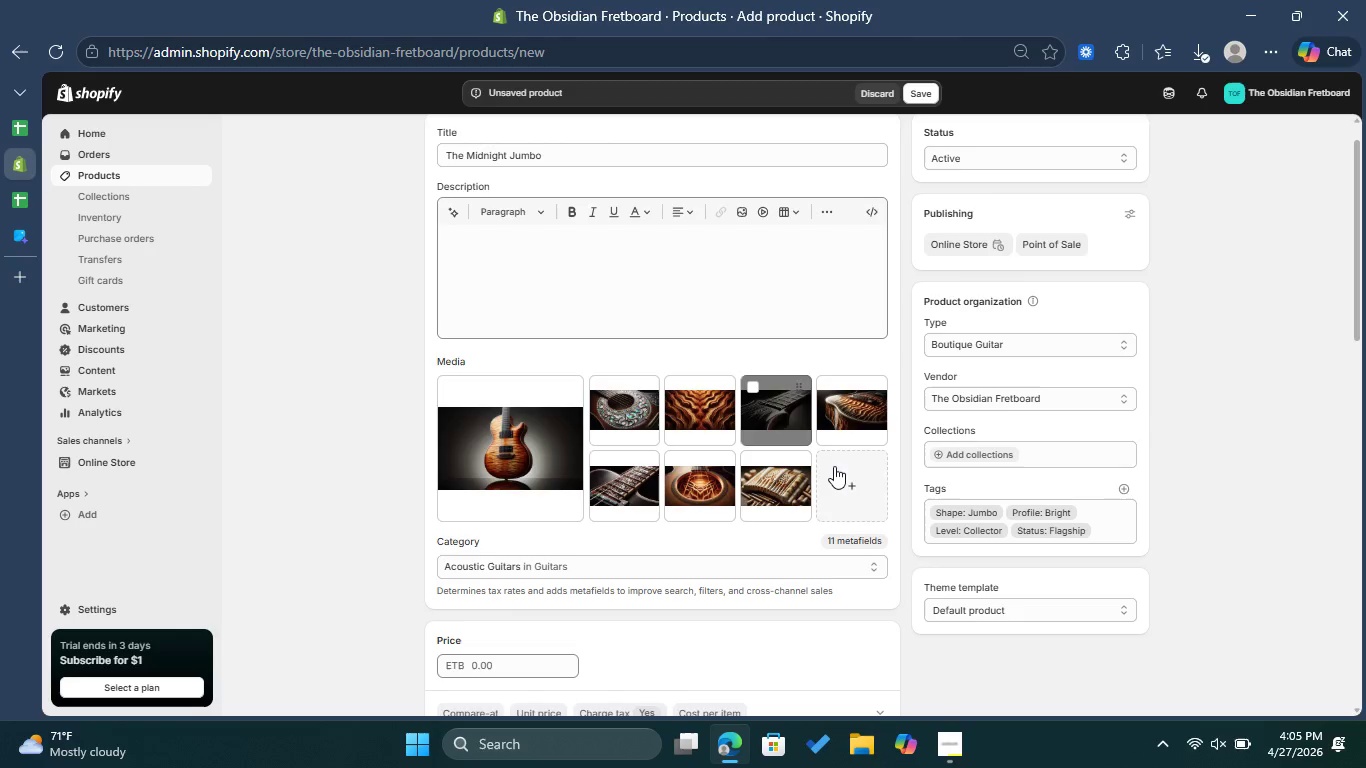 
left_click([840, 462])
 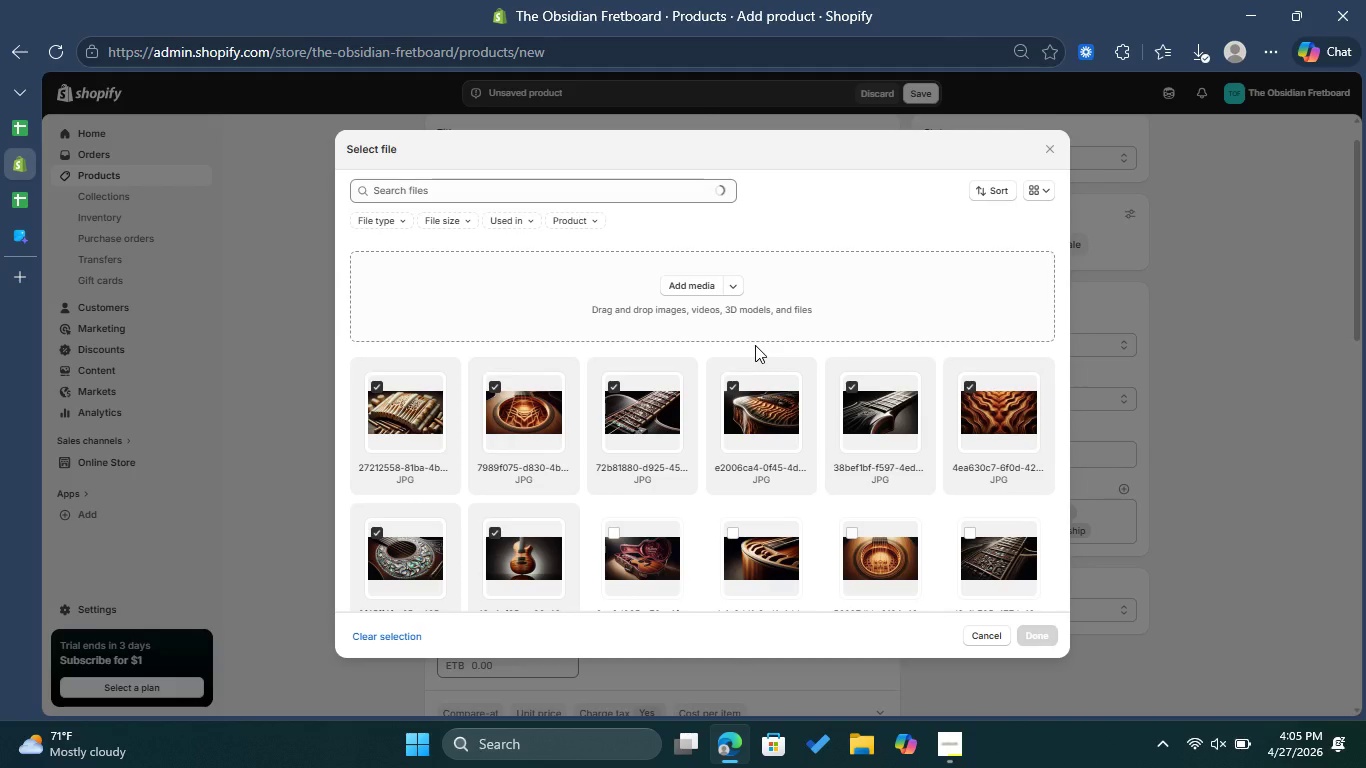 
left_click([702, 288])
 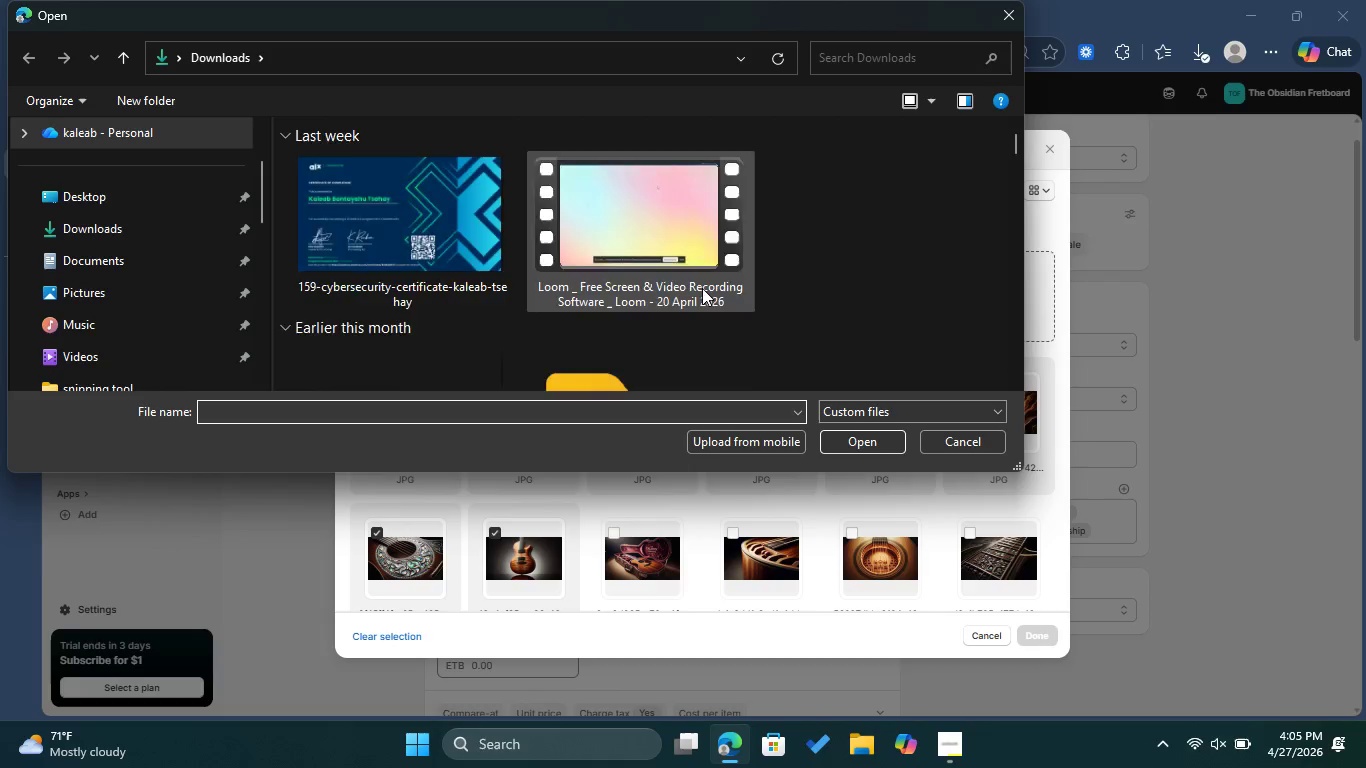 
left_click([420, 260])
 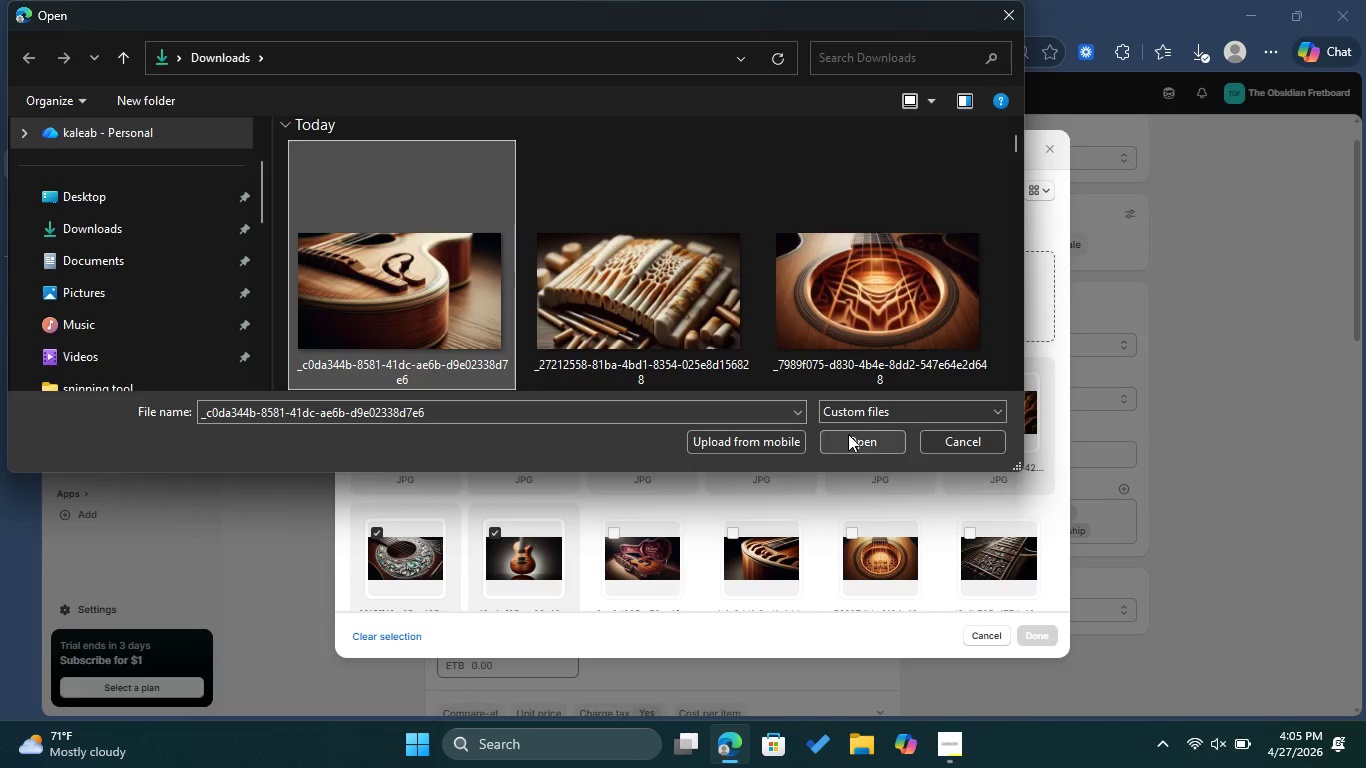 
left_click([851, 431])
 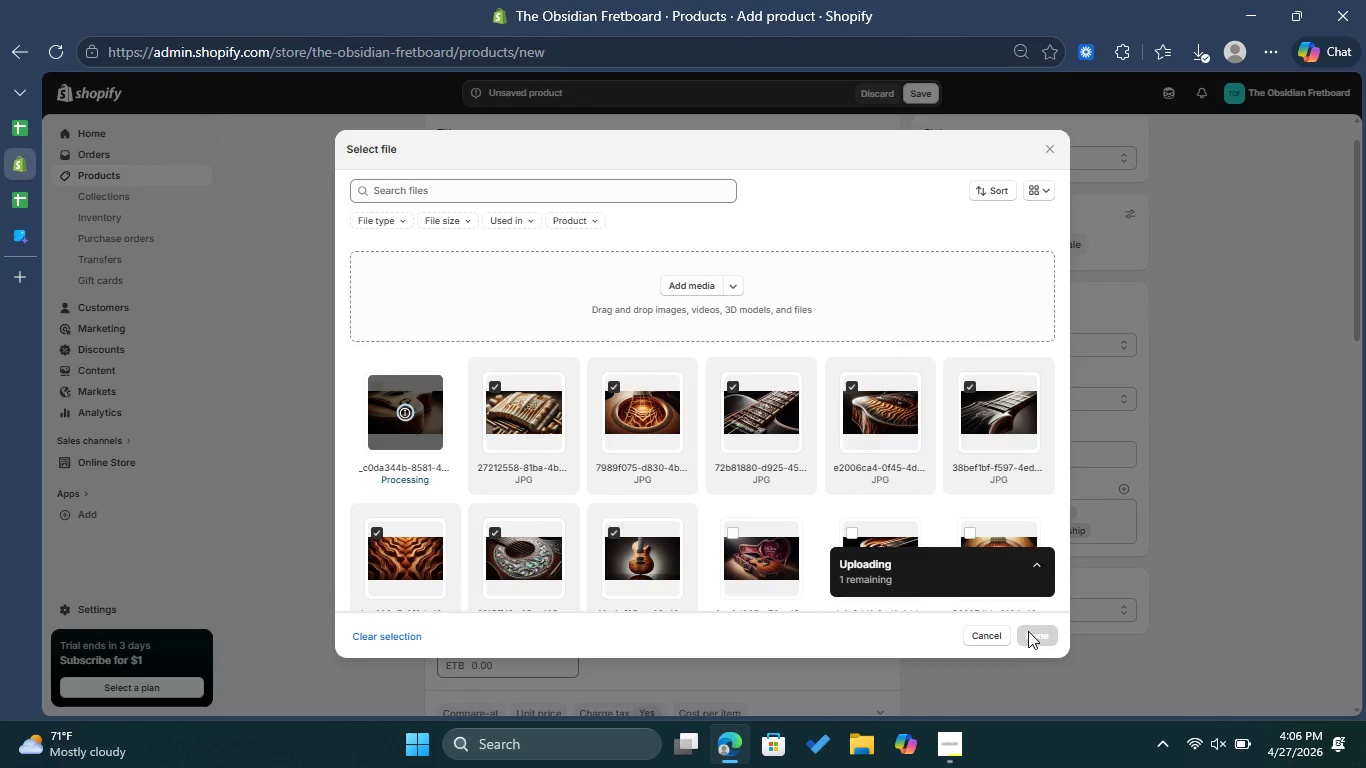 
wait(16.67)
 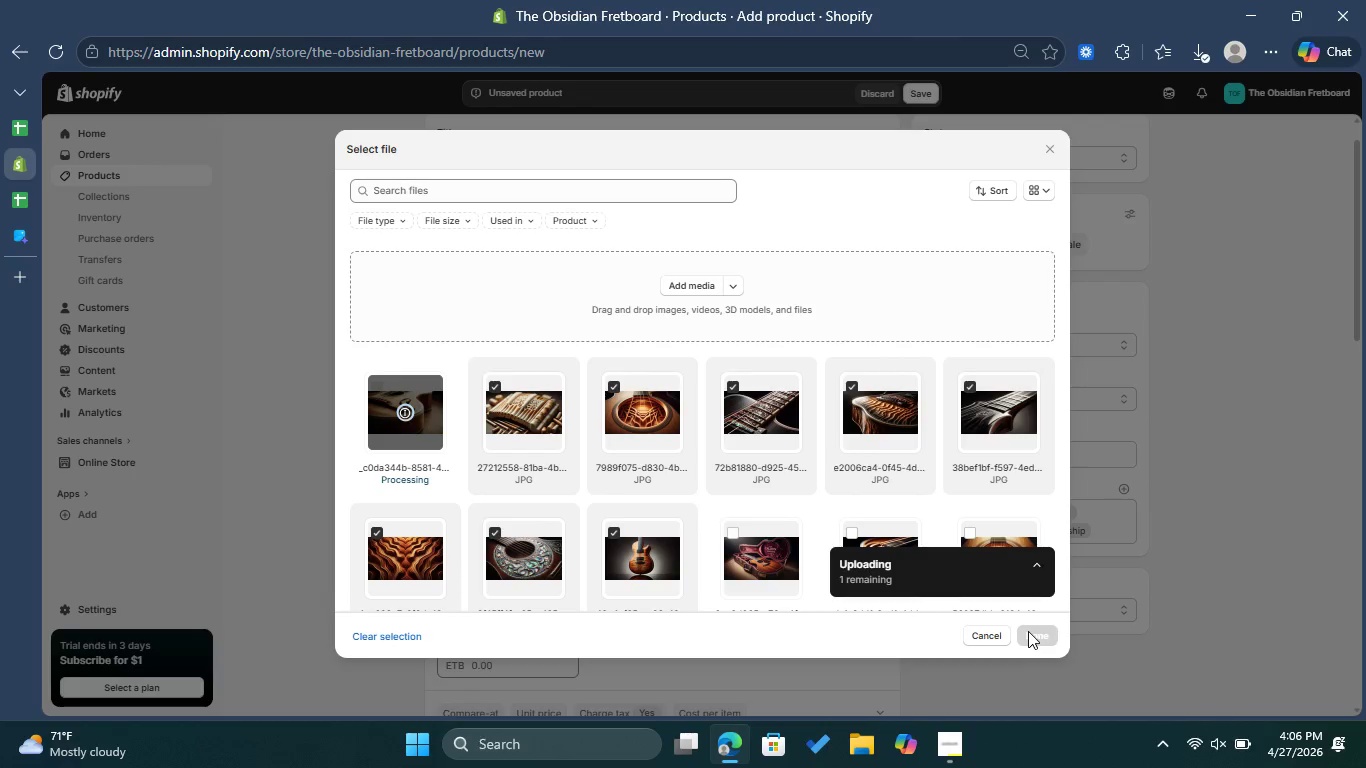 
left_click([1034, 625])
 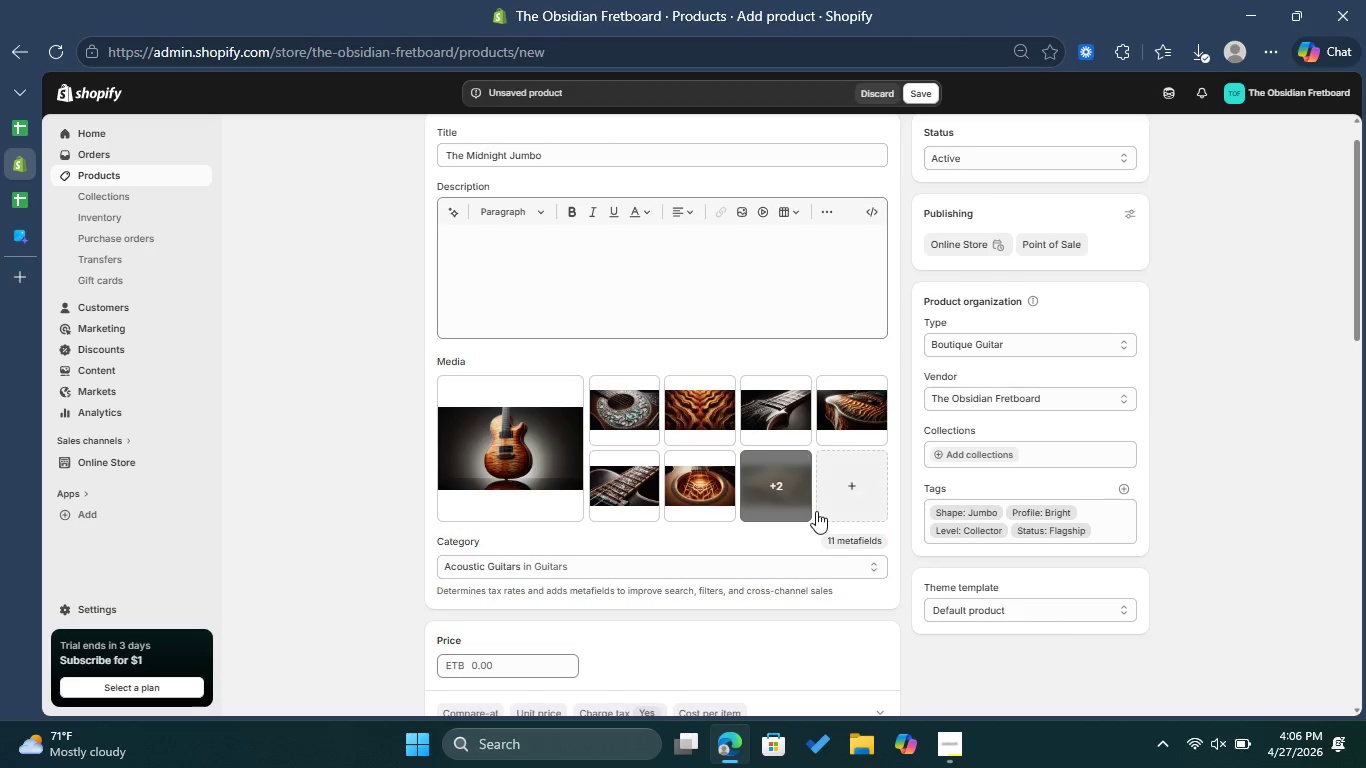 
left_click([780, 498])
 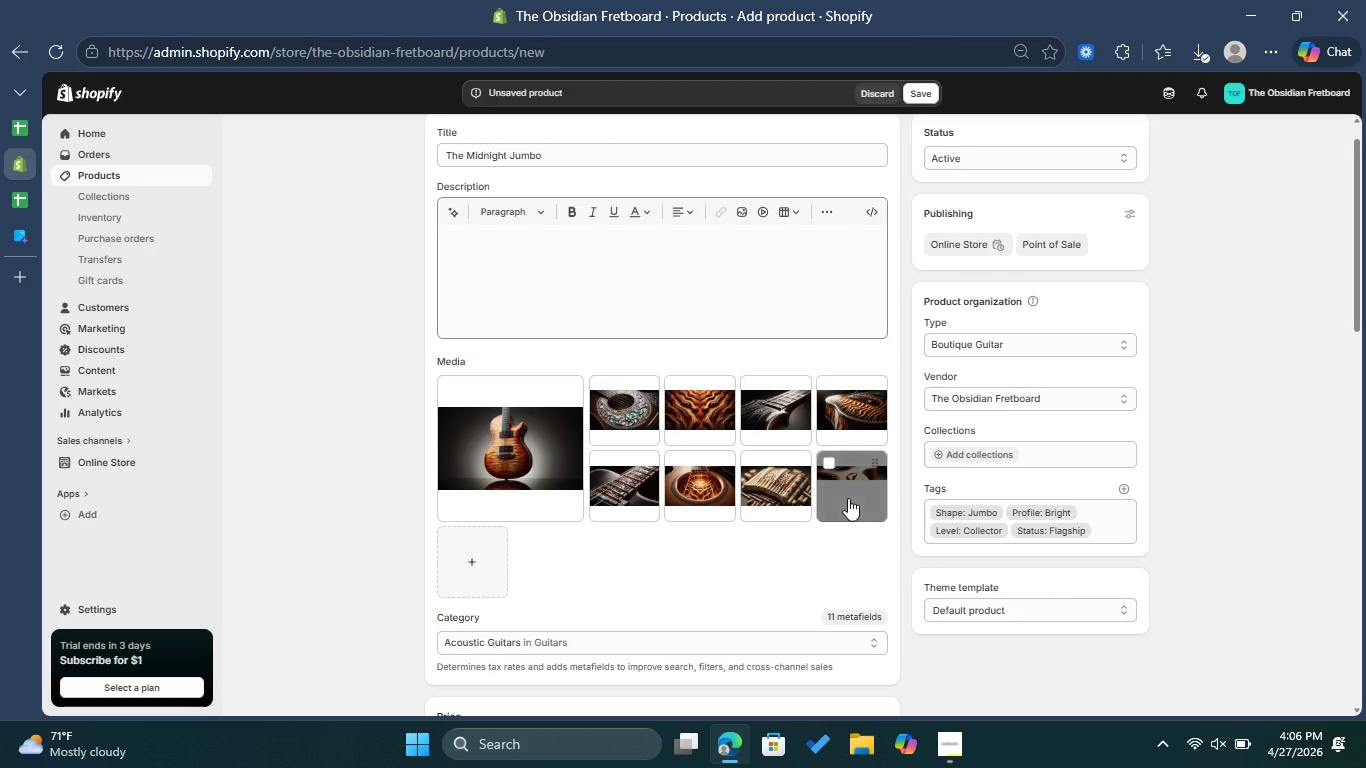 
left_click([851, 497])
 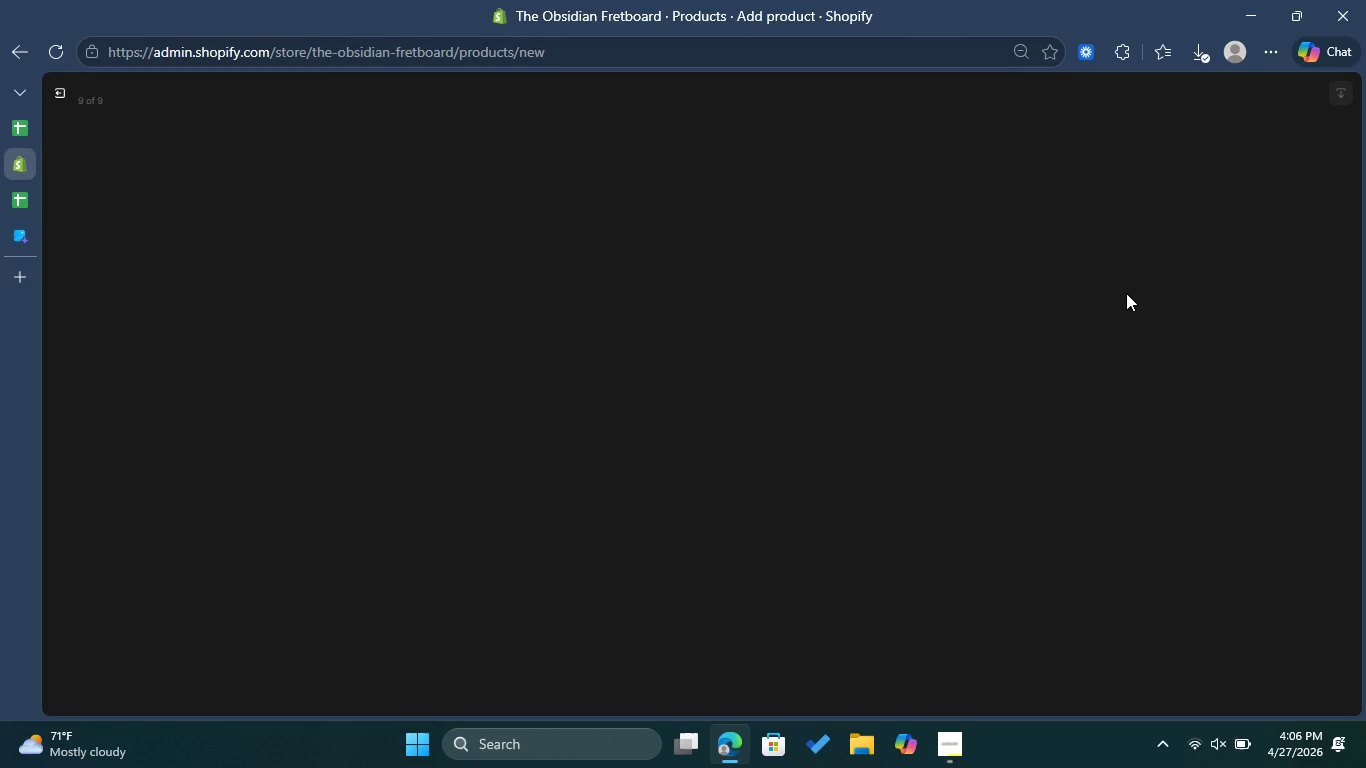 
wait(13.64)
 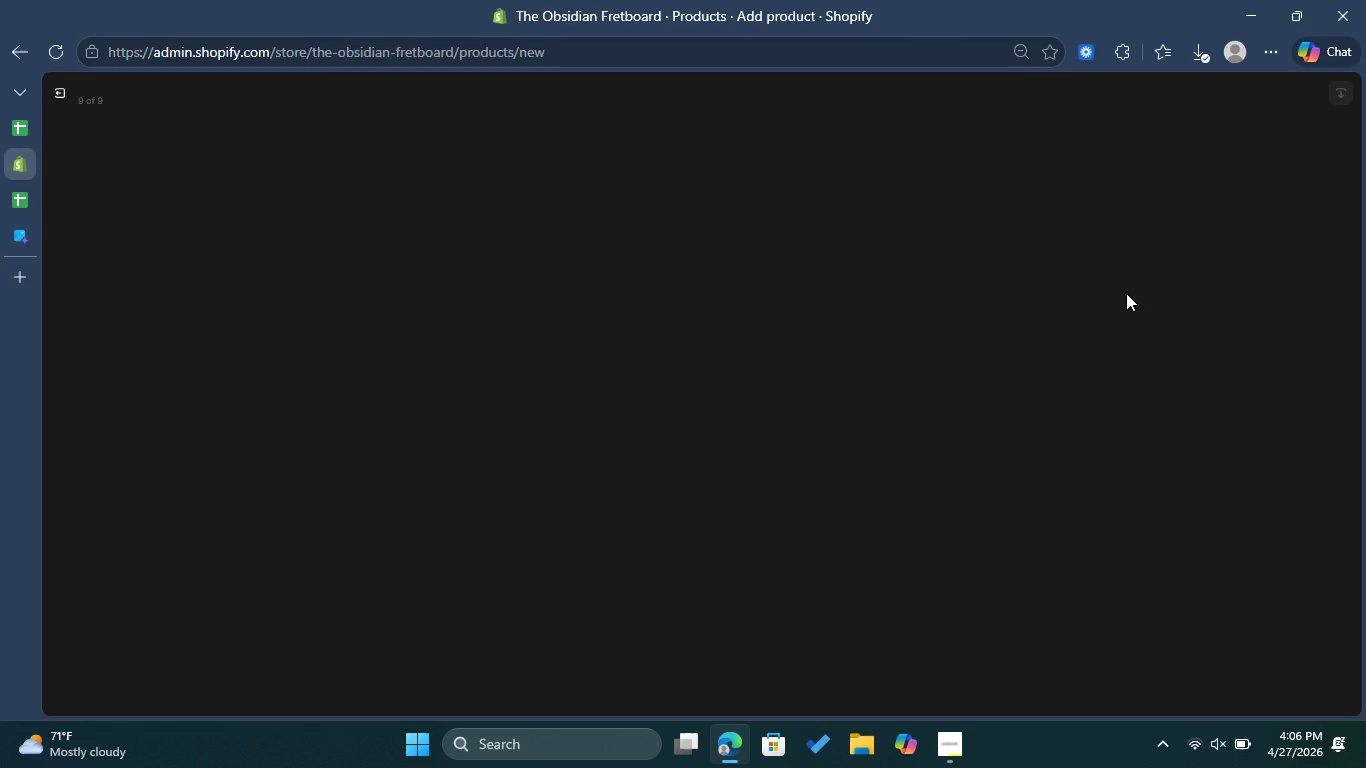 
left_click([1147, 262])
 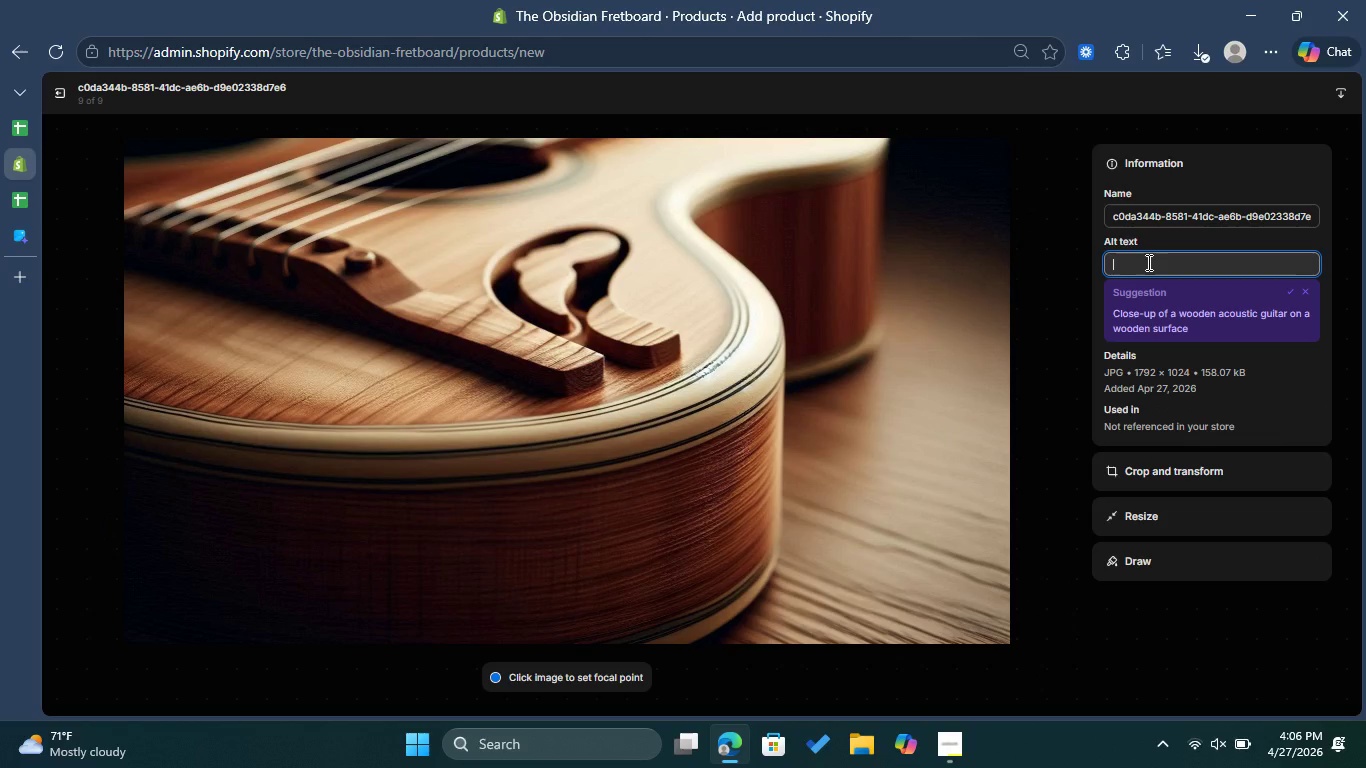 
key(Control+ControlLeft)
 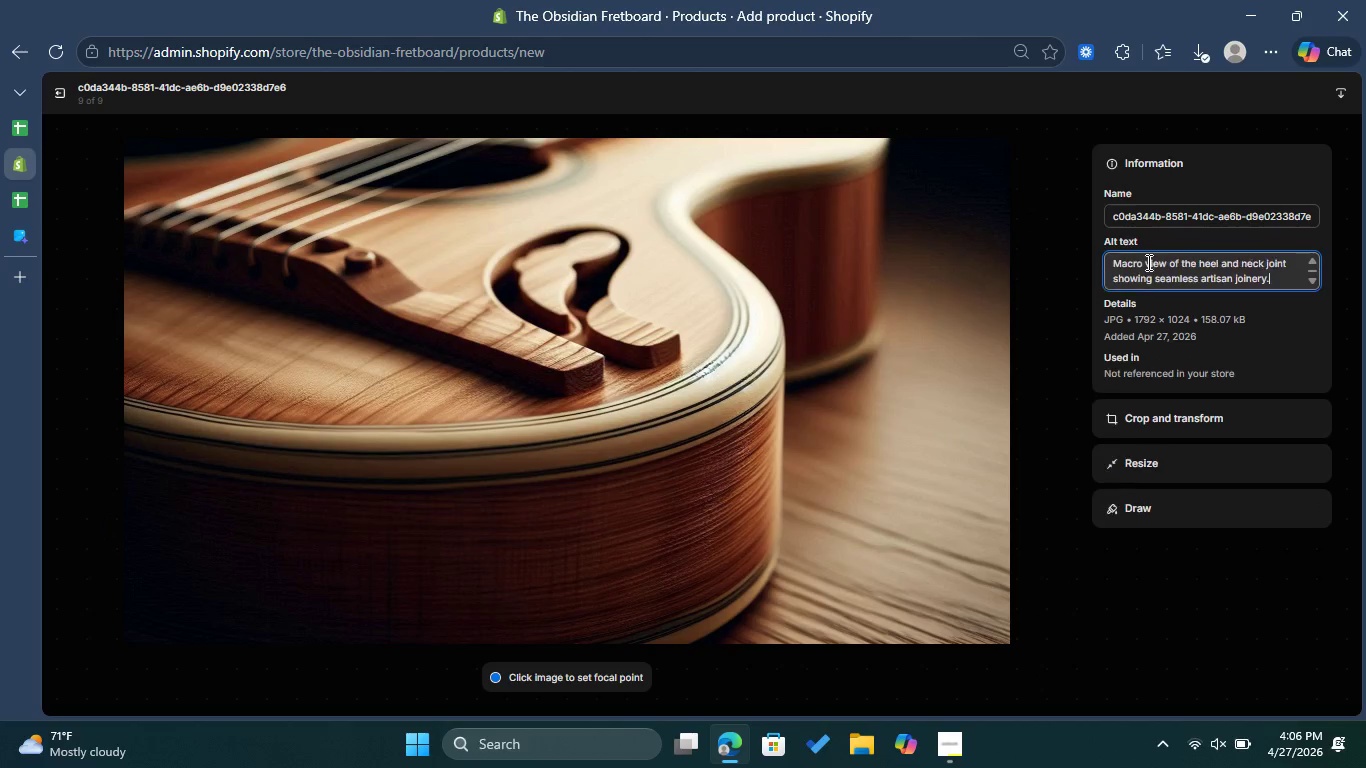 
key(Control+V)
 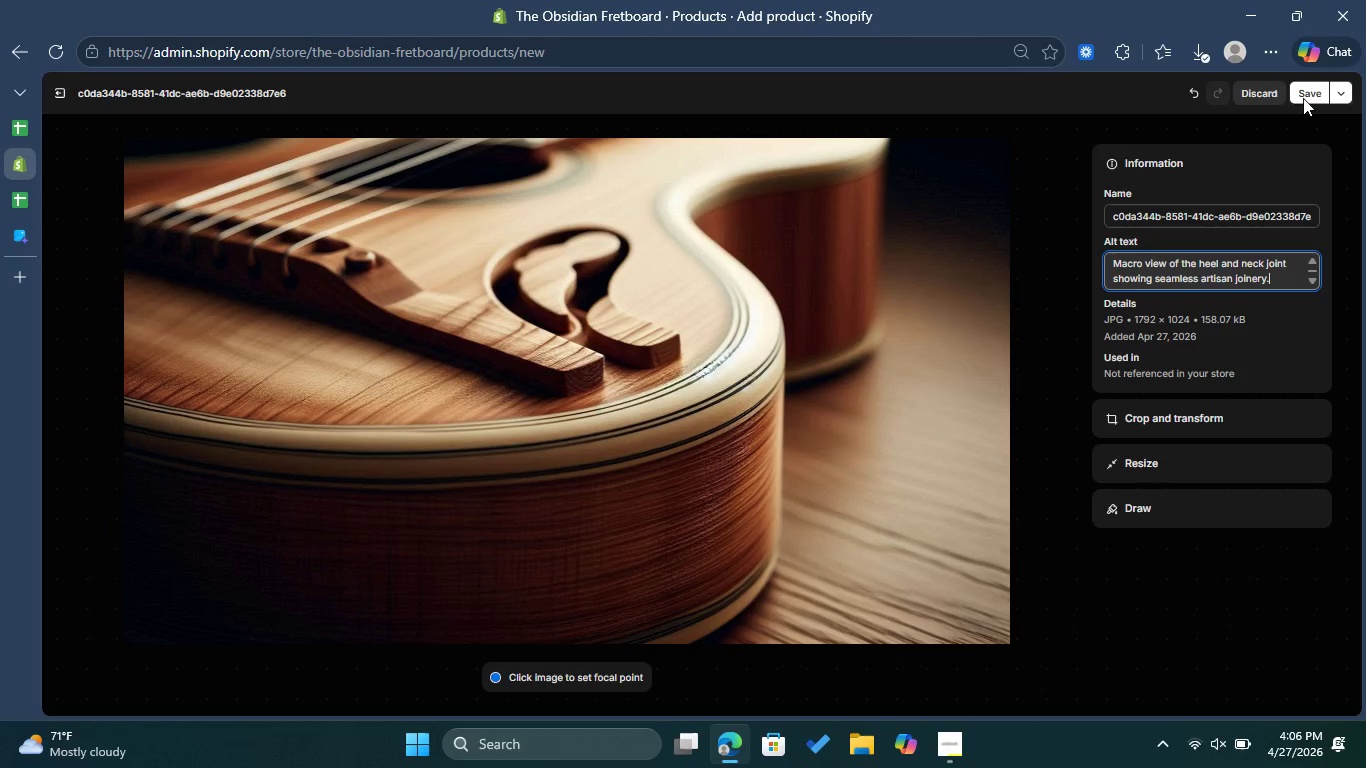 
left_click([1311, 88])
 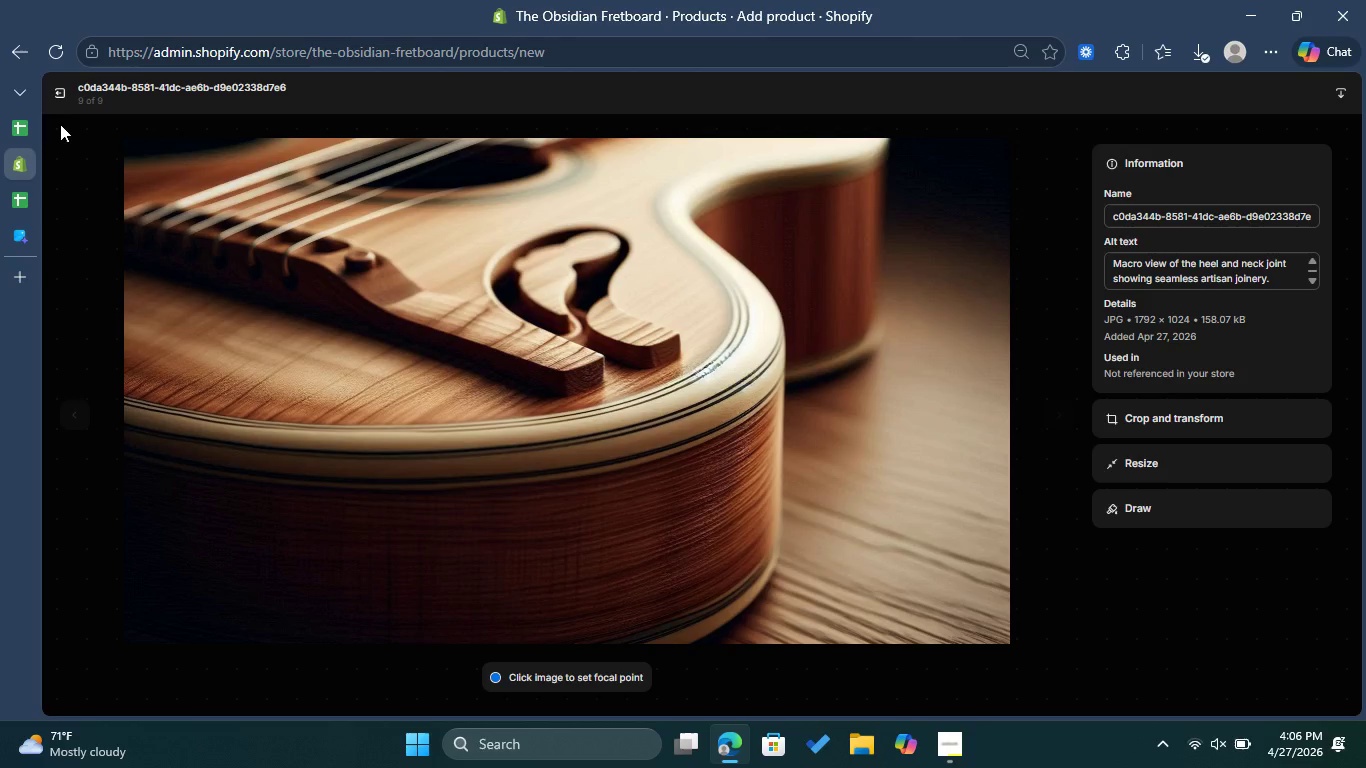 
left_click([61, 88])
 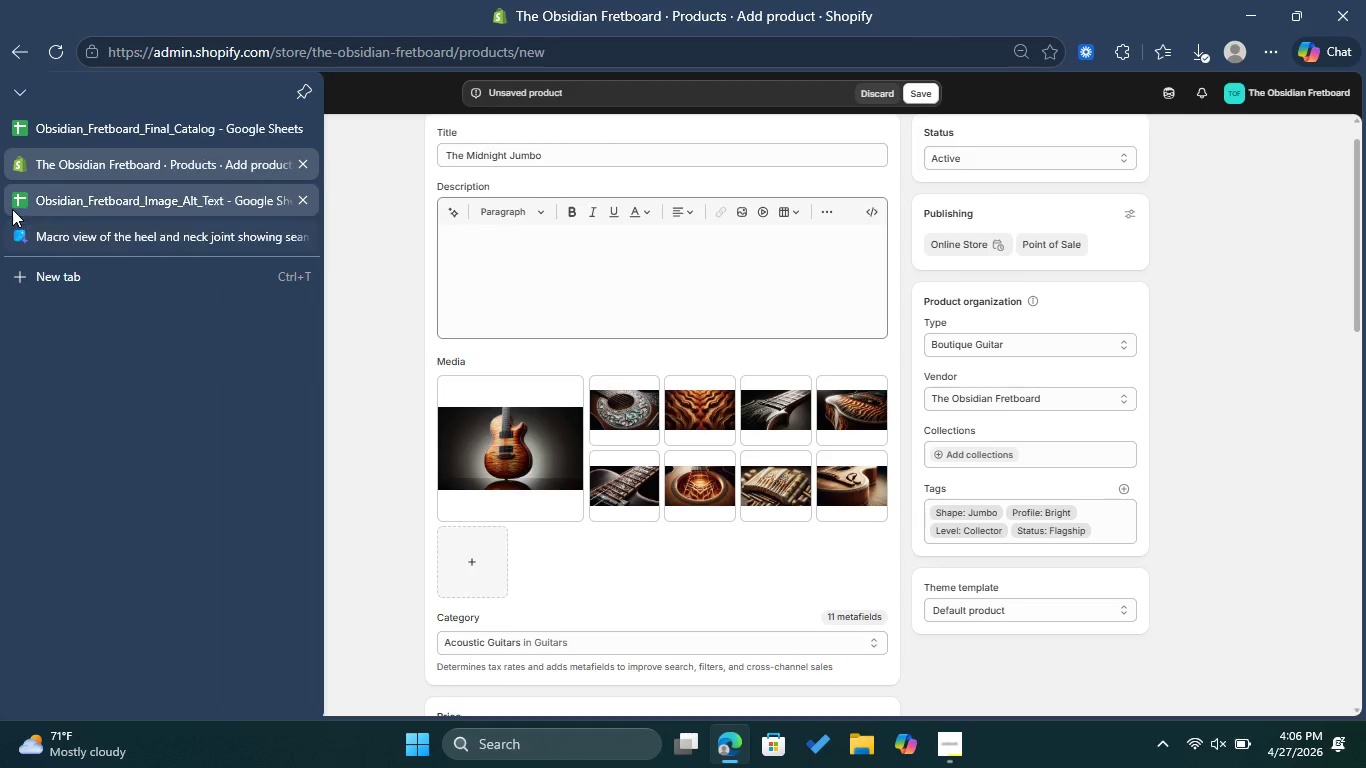 
left_click([22, 200])
 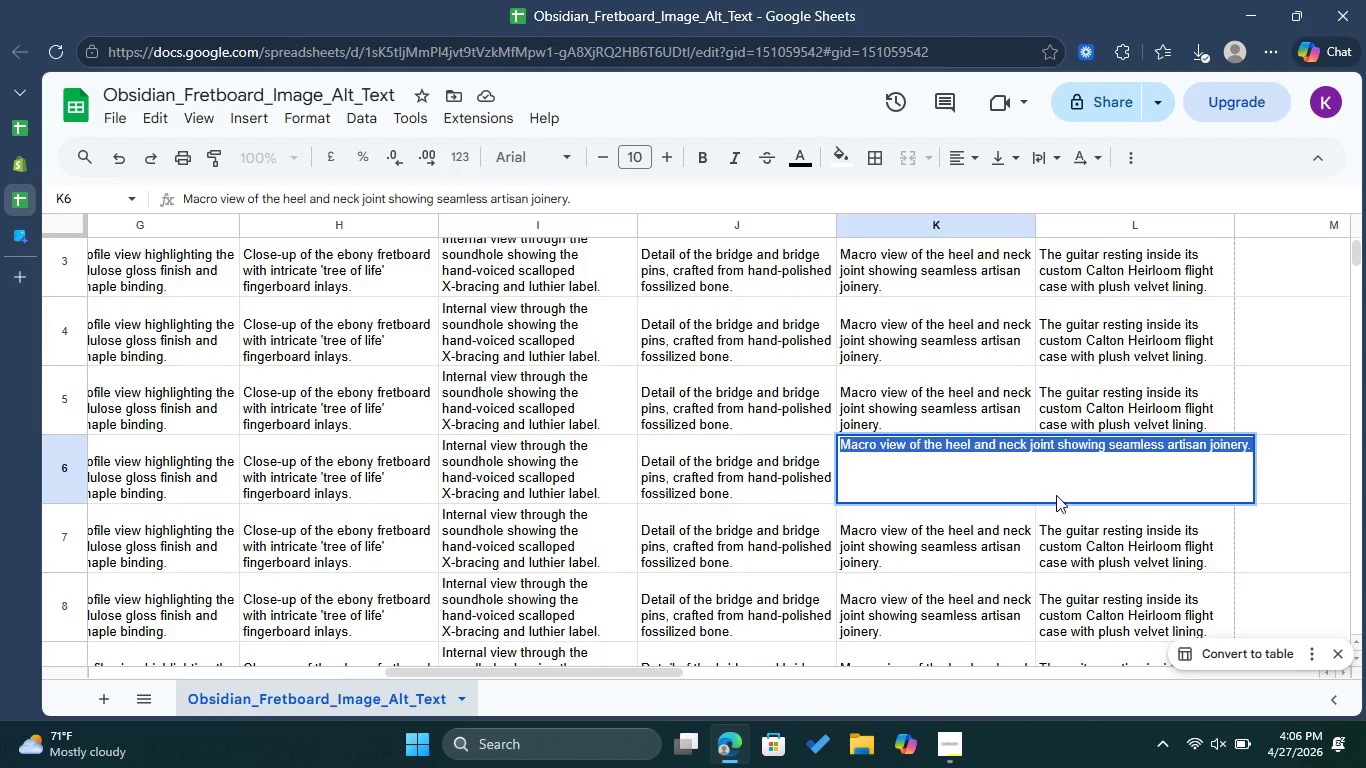 
left_click([987, 529])
 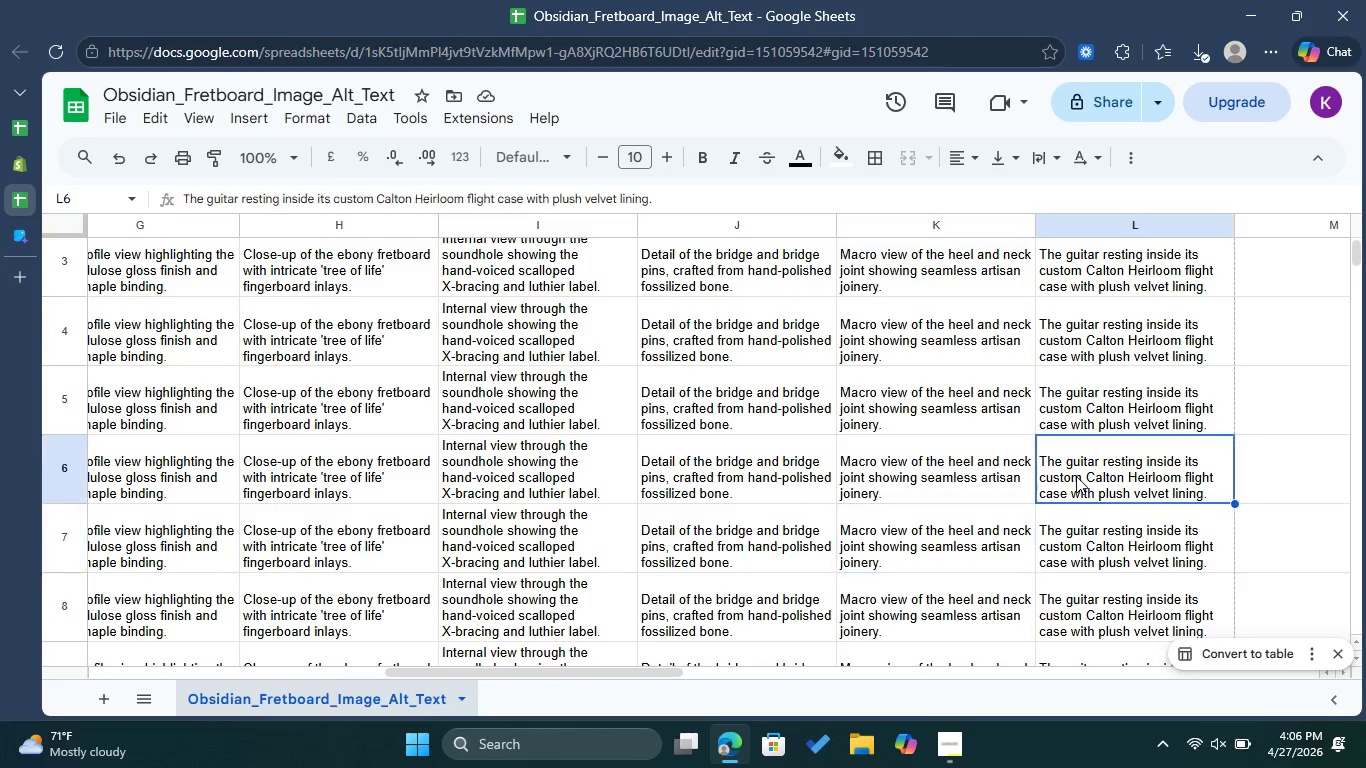 
double_click([1076, 476])
 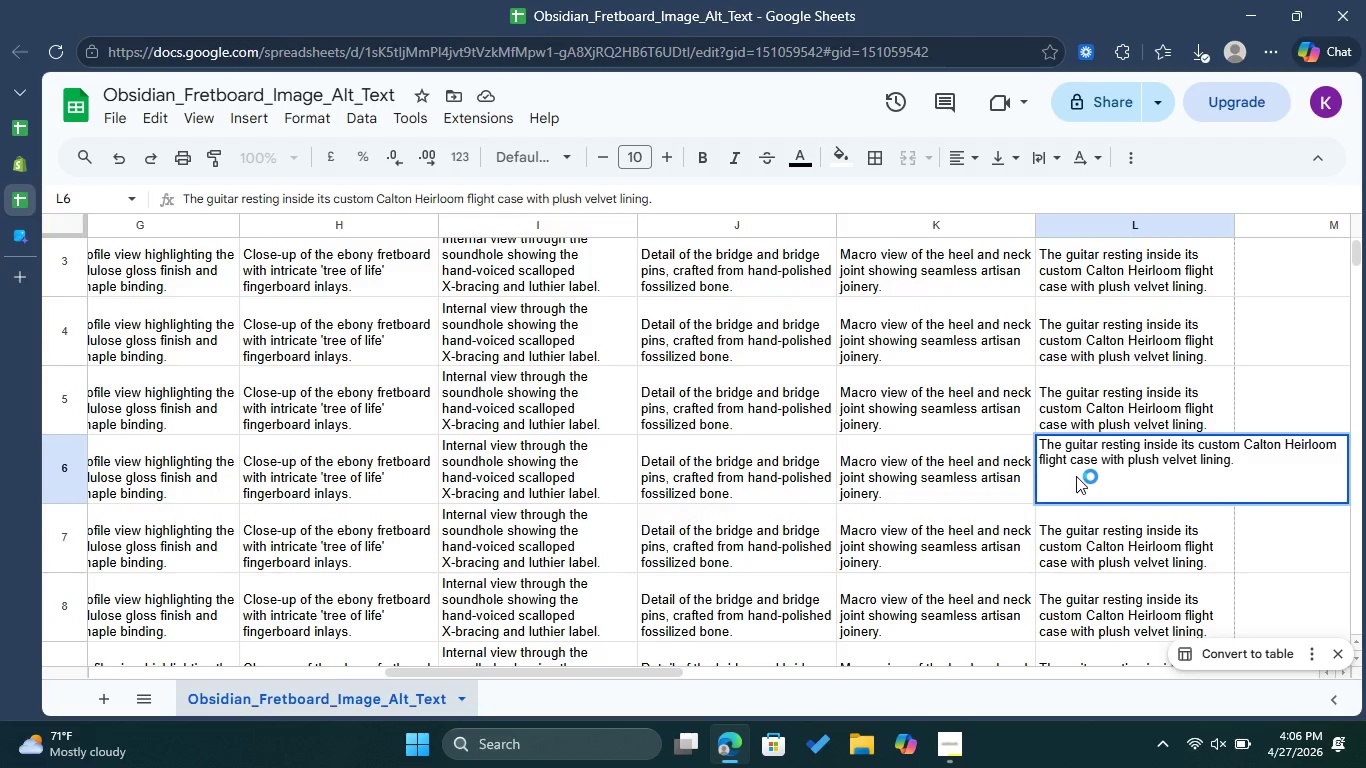 
key(Control+A)
 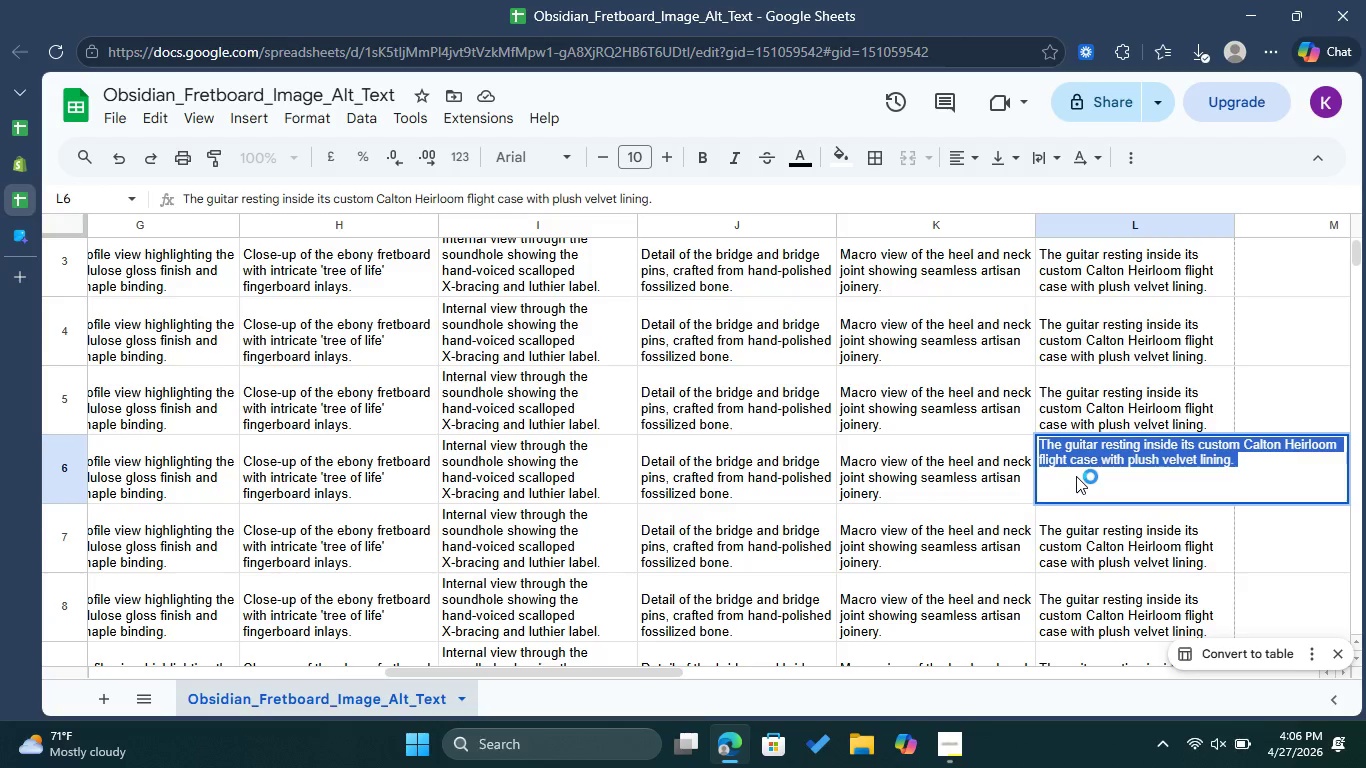 
key(Control+C)
 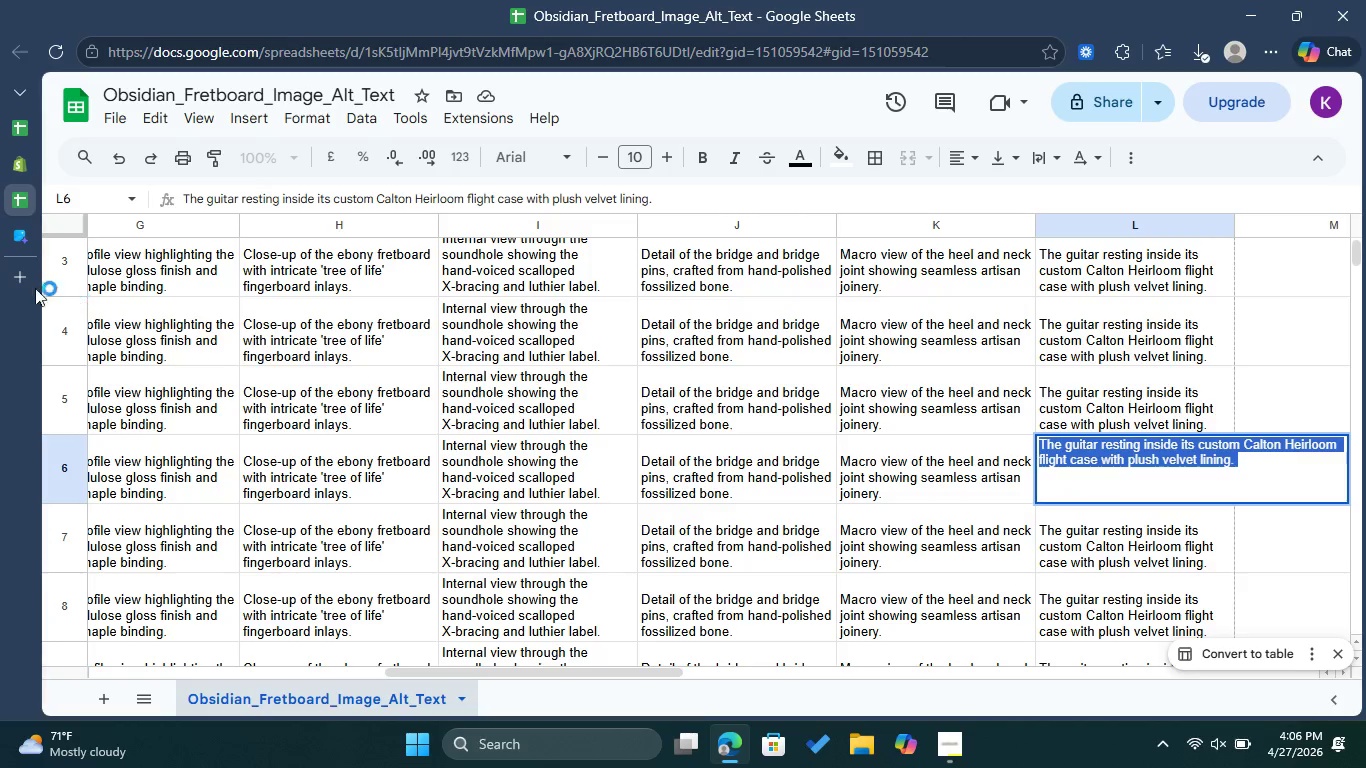 
left_click([25, 237])
 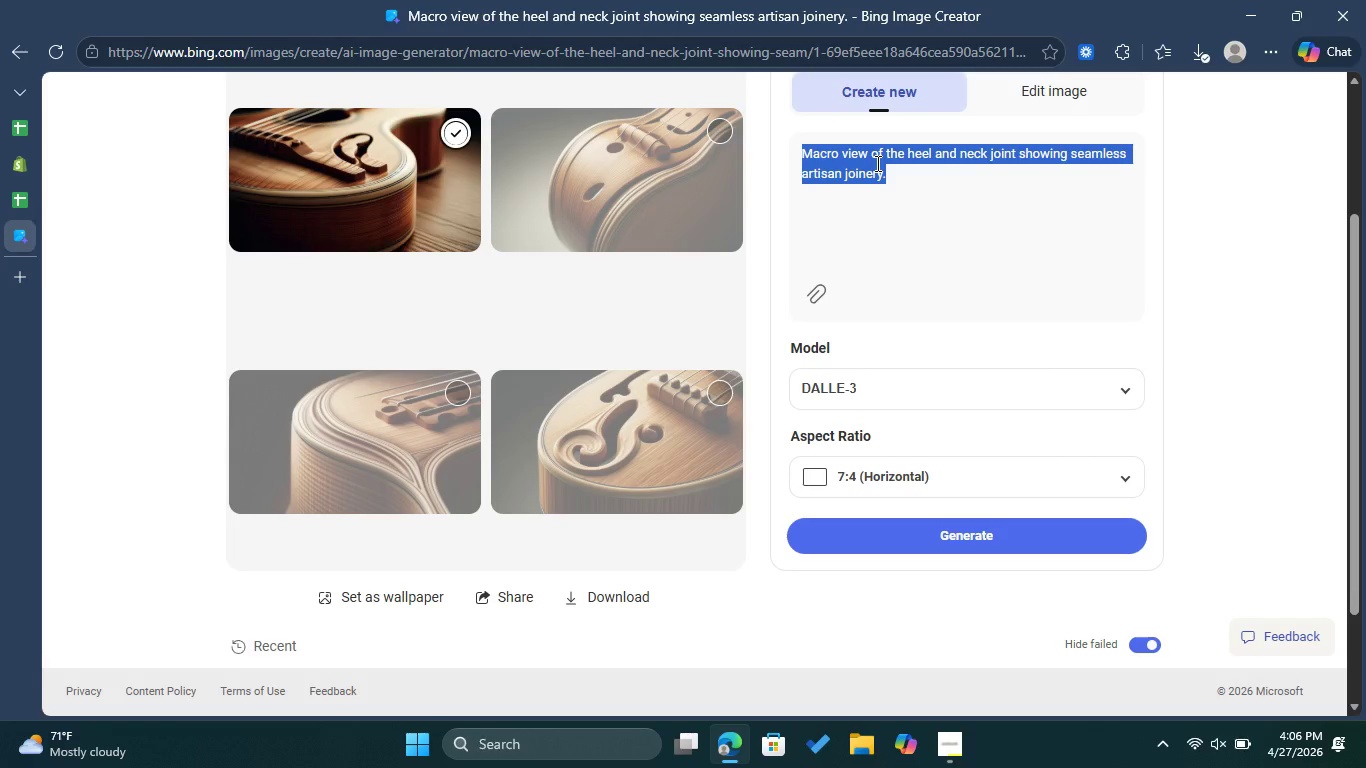 
key(Control+V)
 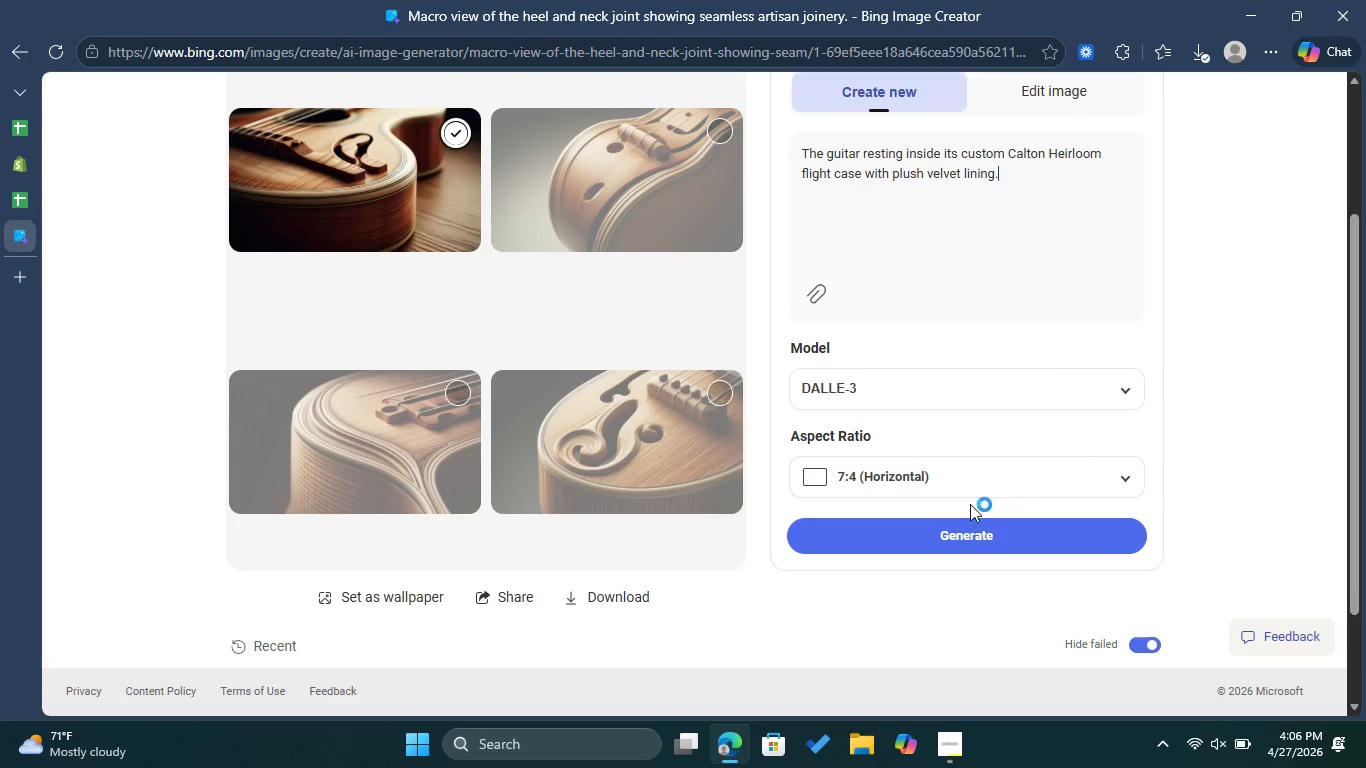 
left_click([960, 536])
 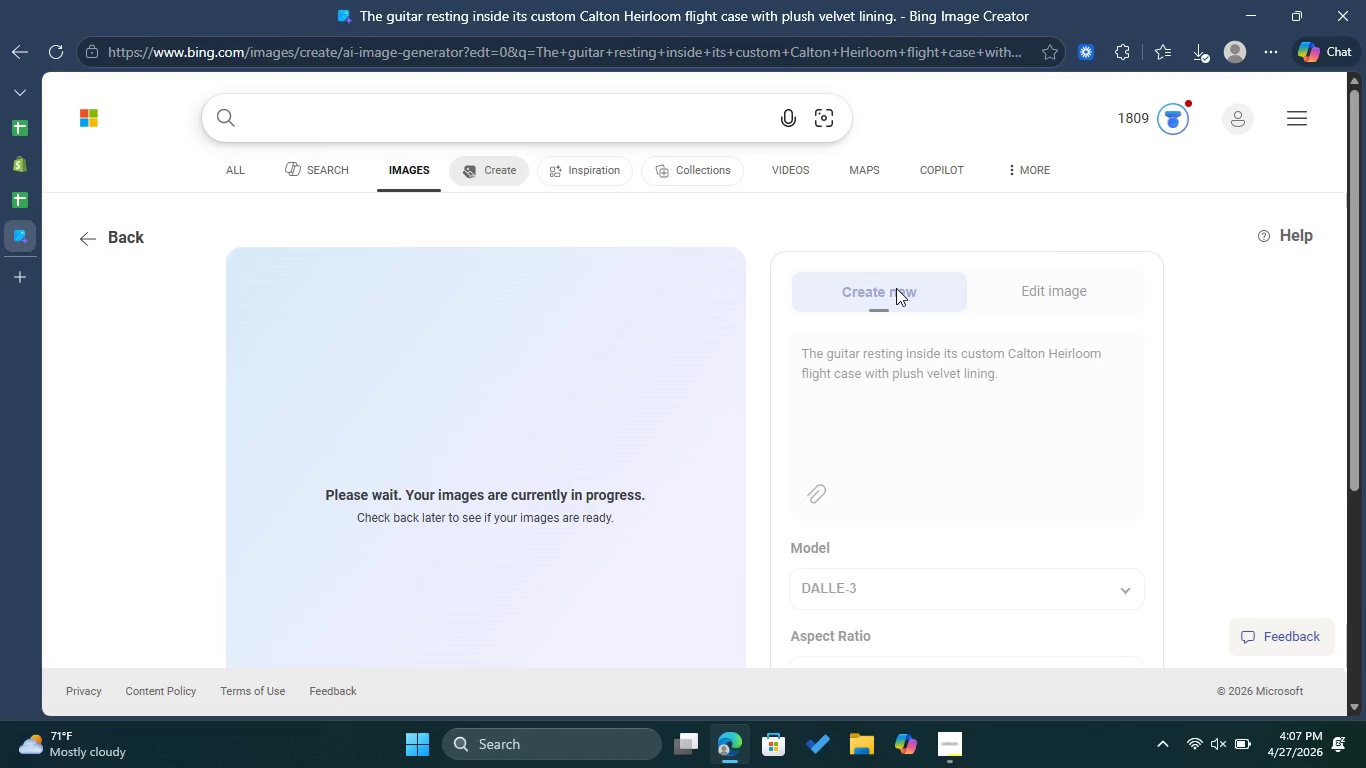 
wait(29.47)
 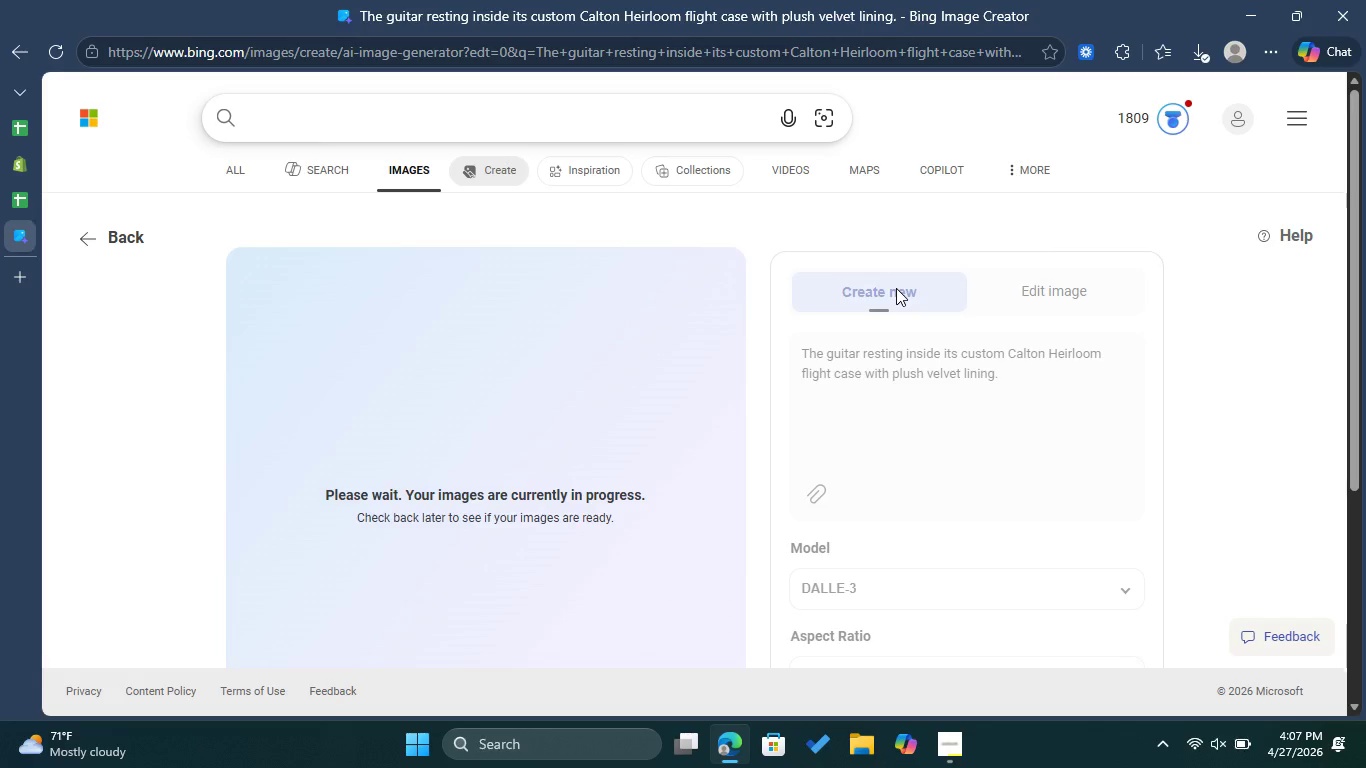 
left_click([68, 57])
 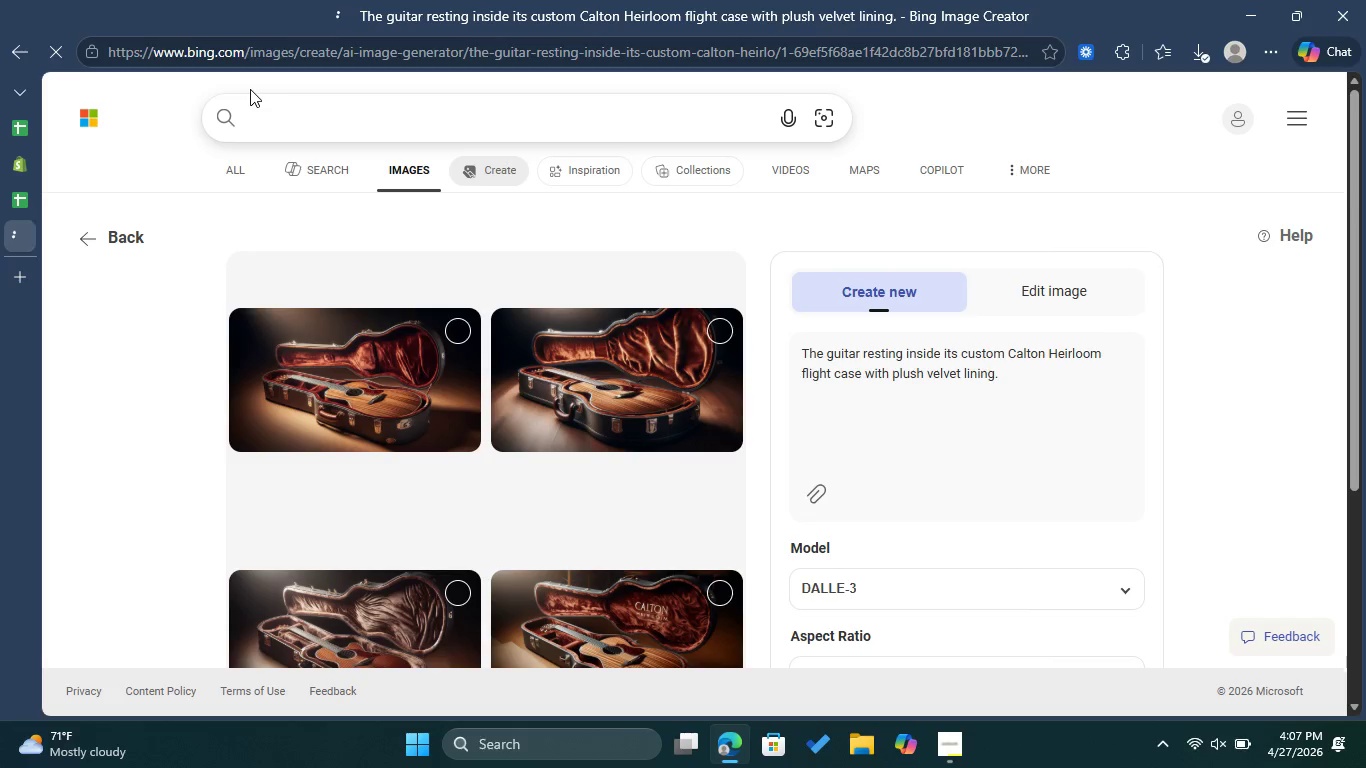 
wait(6.39)
 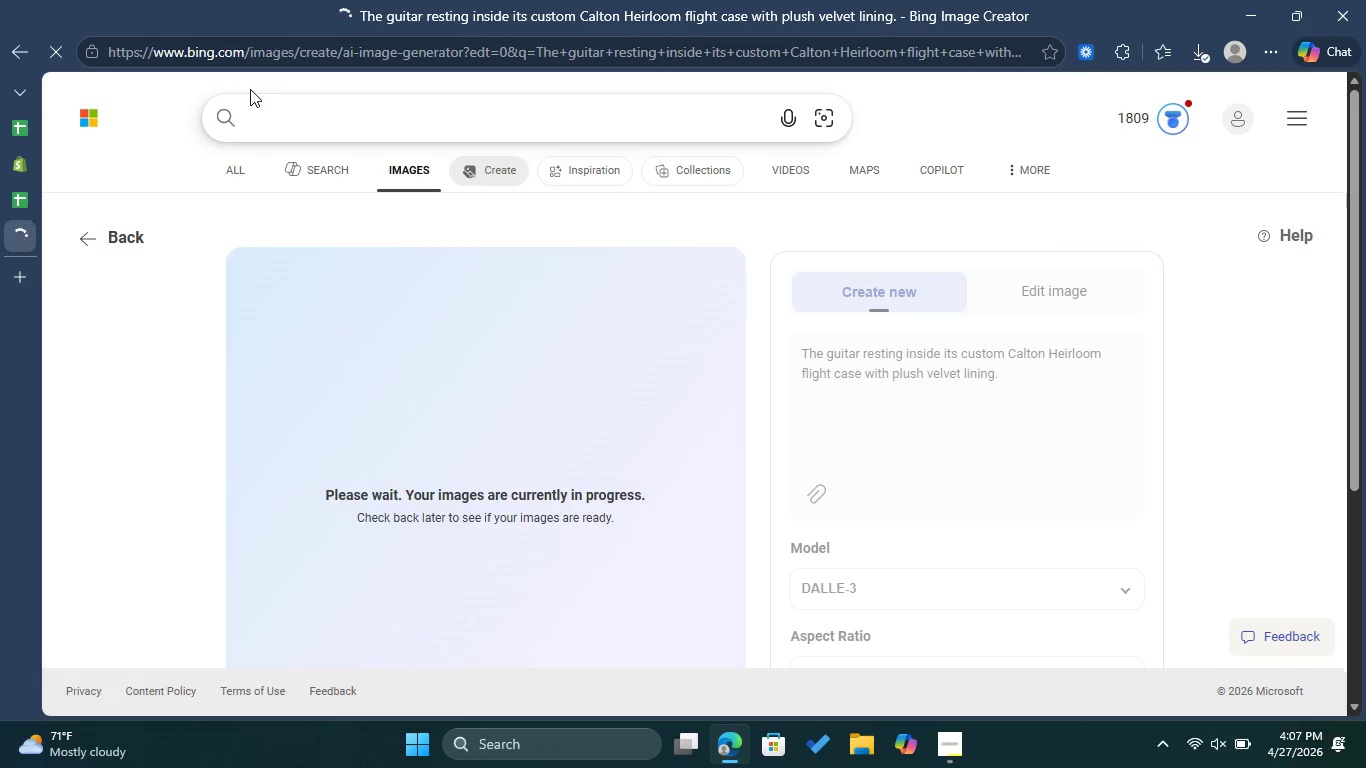 
left_click([727, 326])
 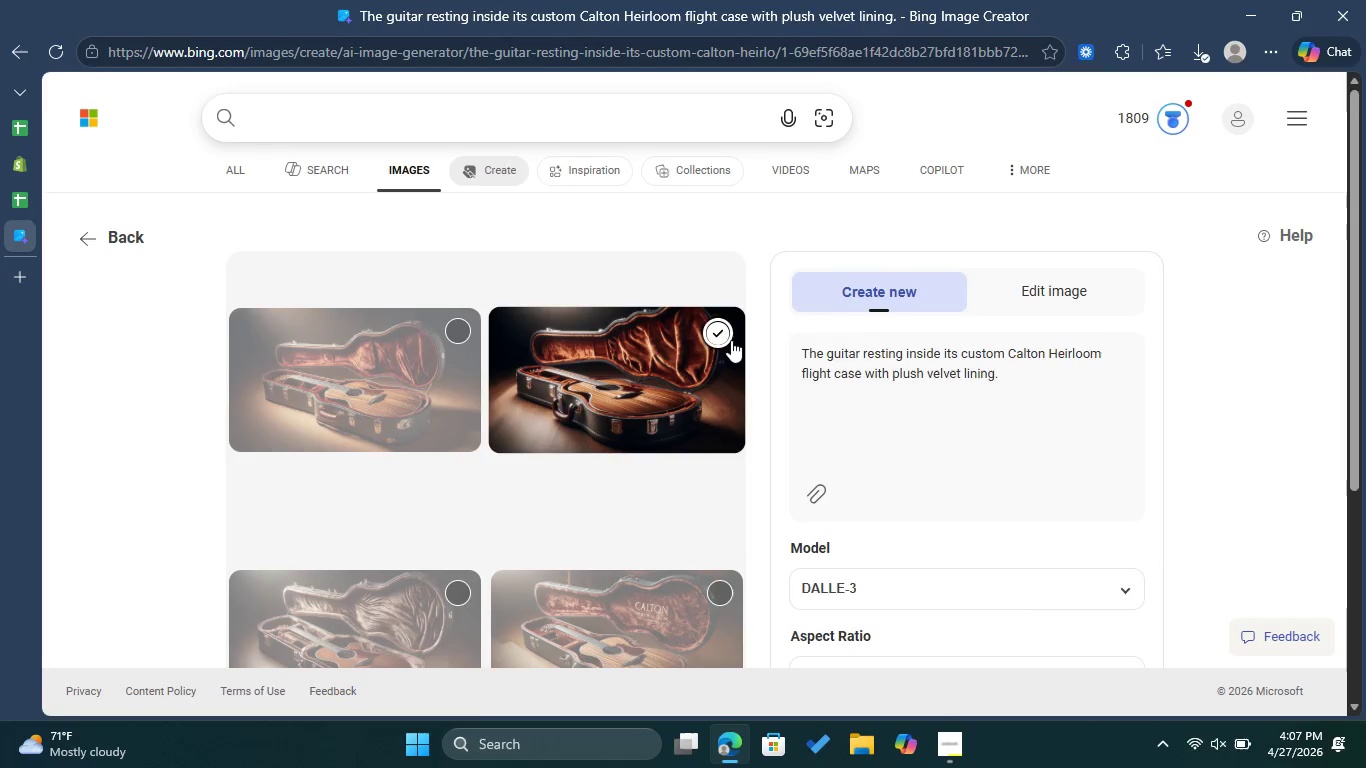 
scroll: coordinate [733, 347], scroll_direction: down, amount: 2.0
 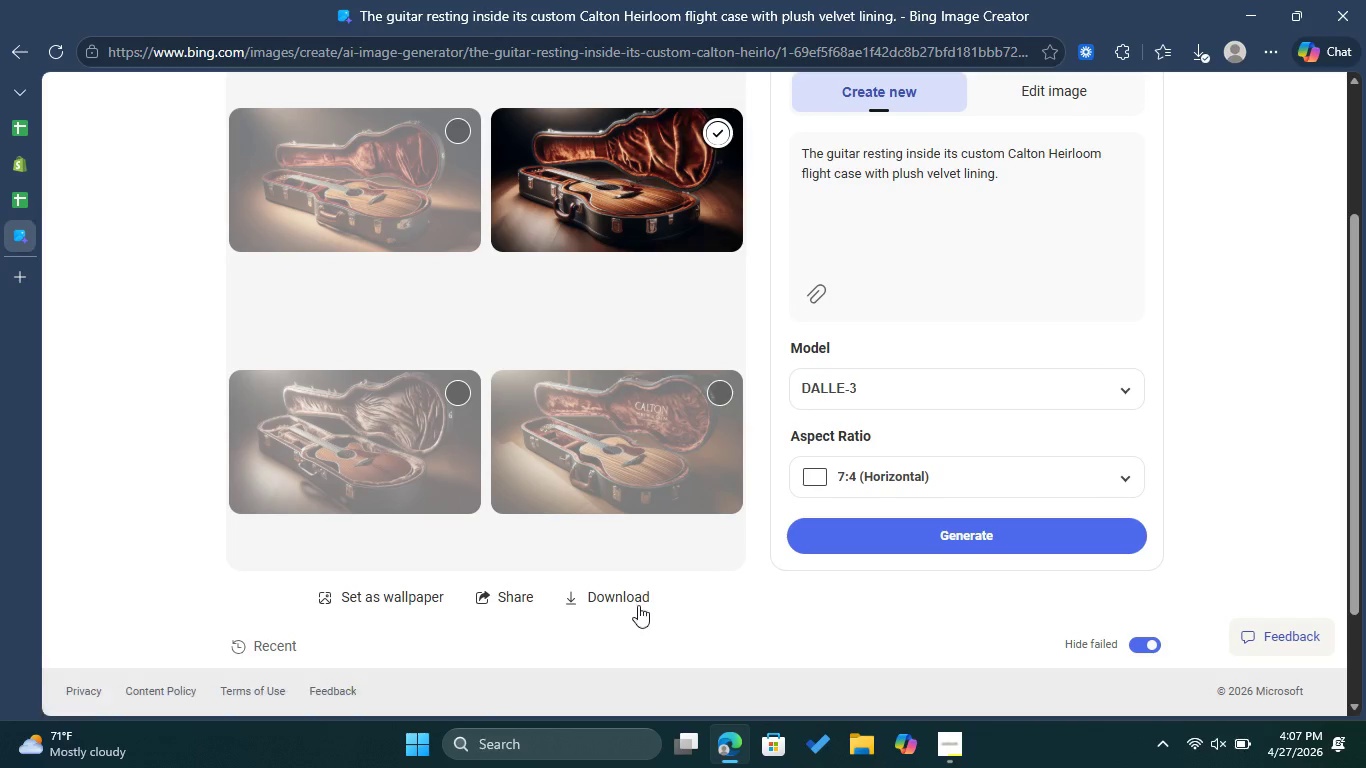 
left_click([638, 607])
 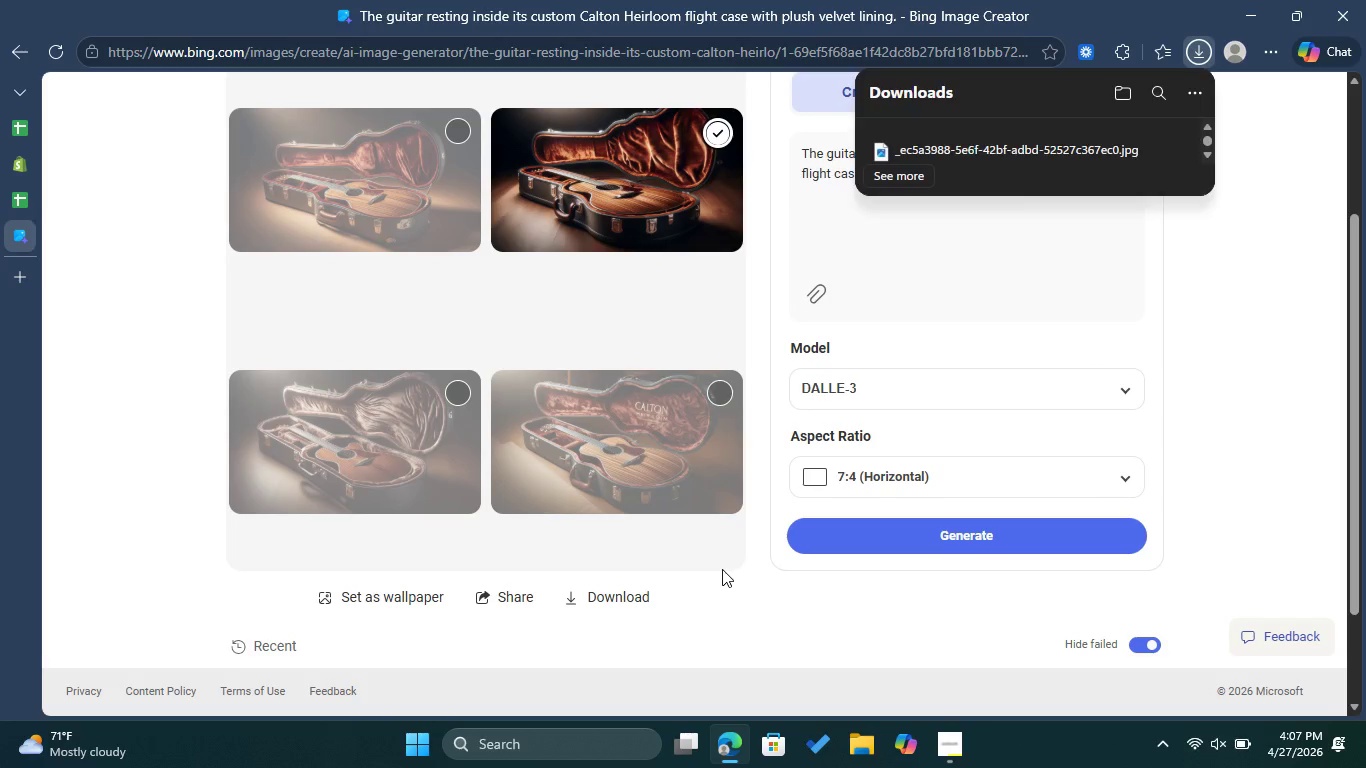 
left_click([722, 569])
 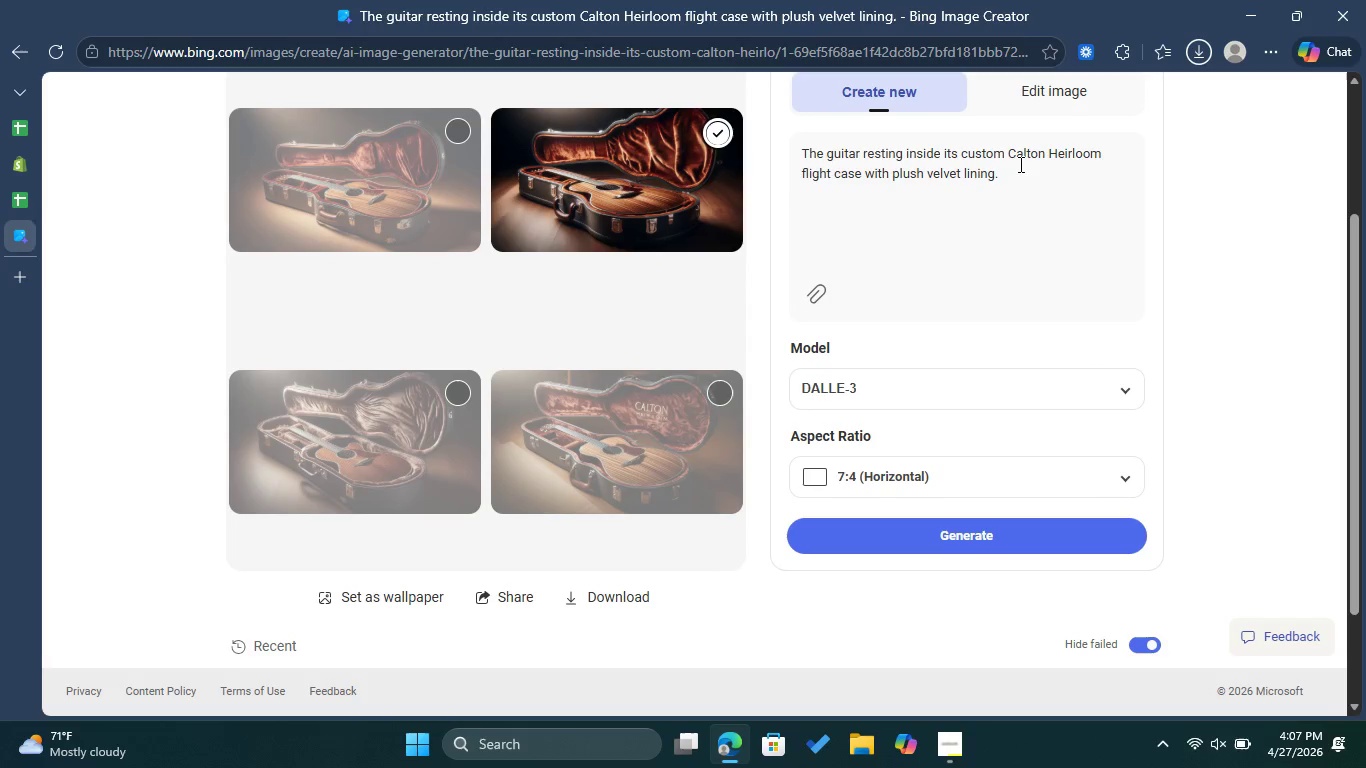 
left_click_drag(start_coordinate=[1019, 169], to_coordinate=[805, 150])
 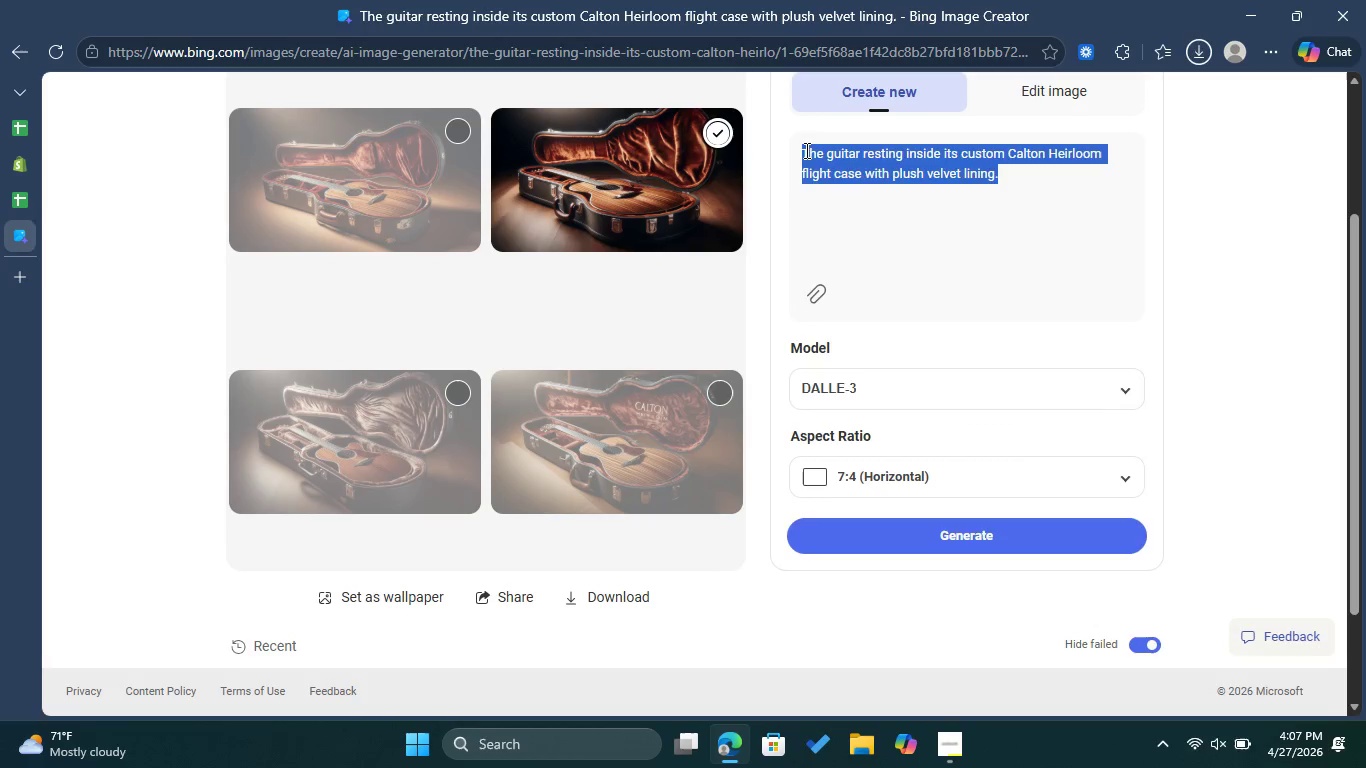 
right_click([805, 150])
 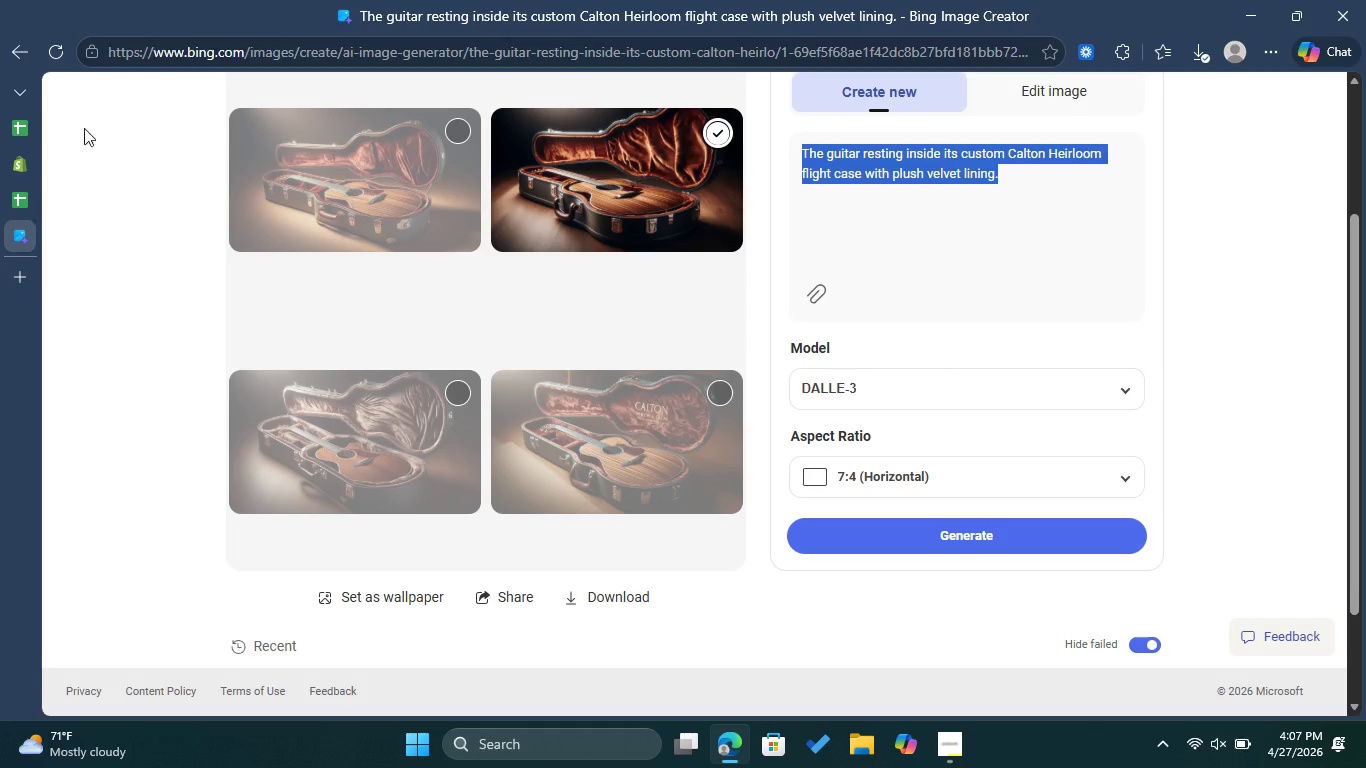 
left_click([32, 166])
 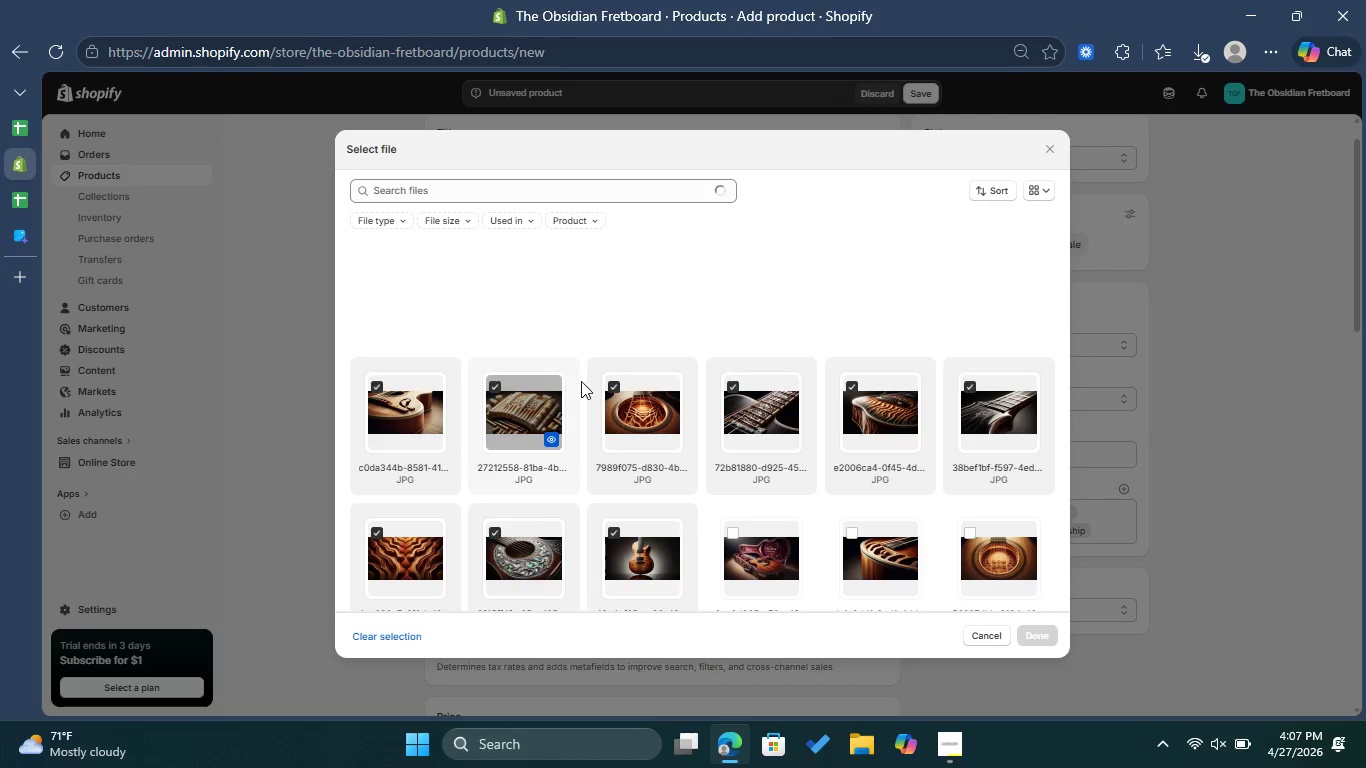 
left_click([699, 284])
 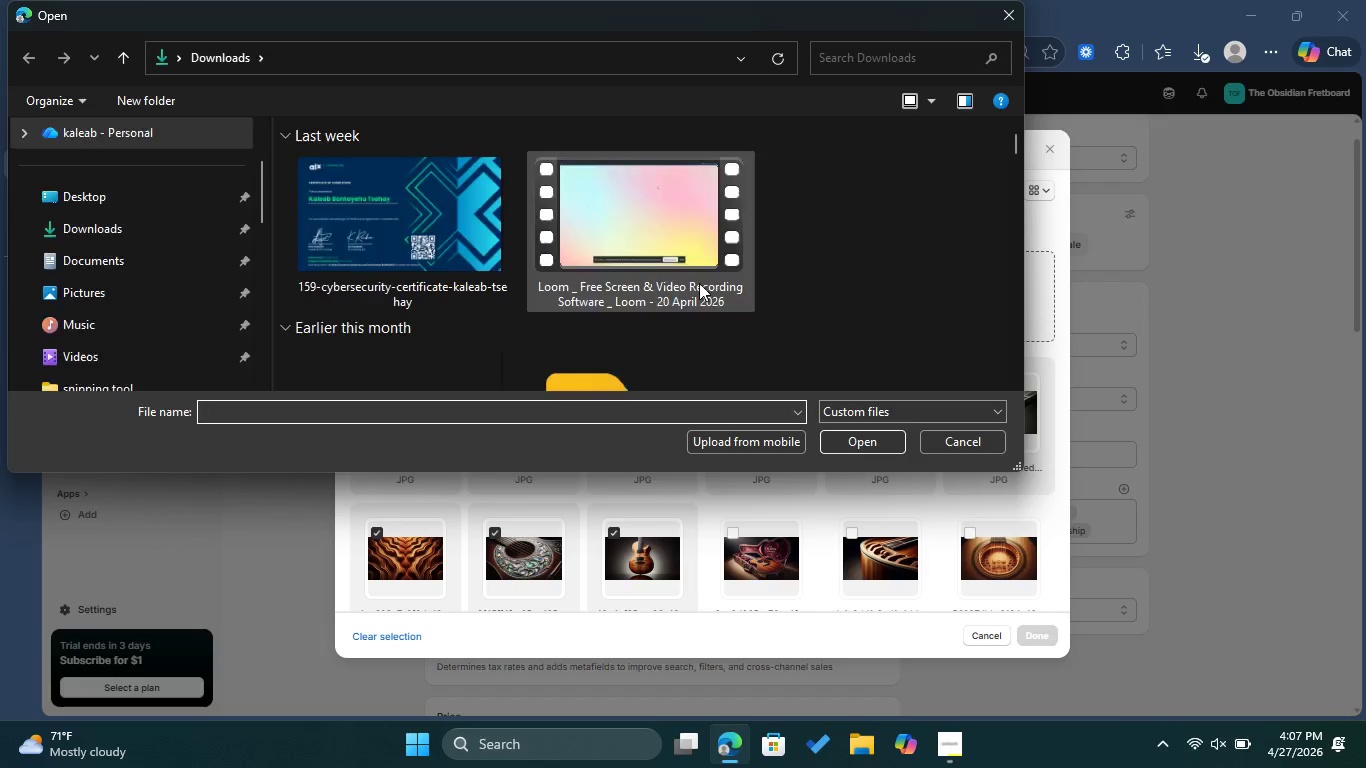 
left_click([398, 271])
 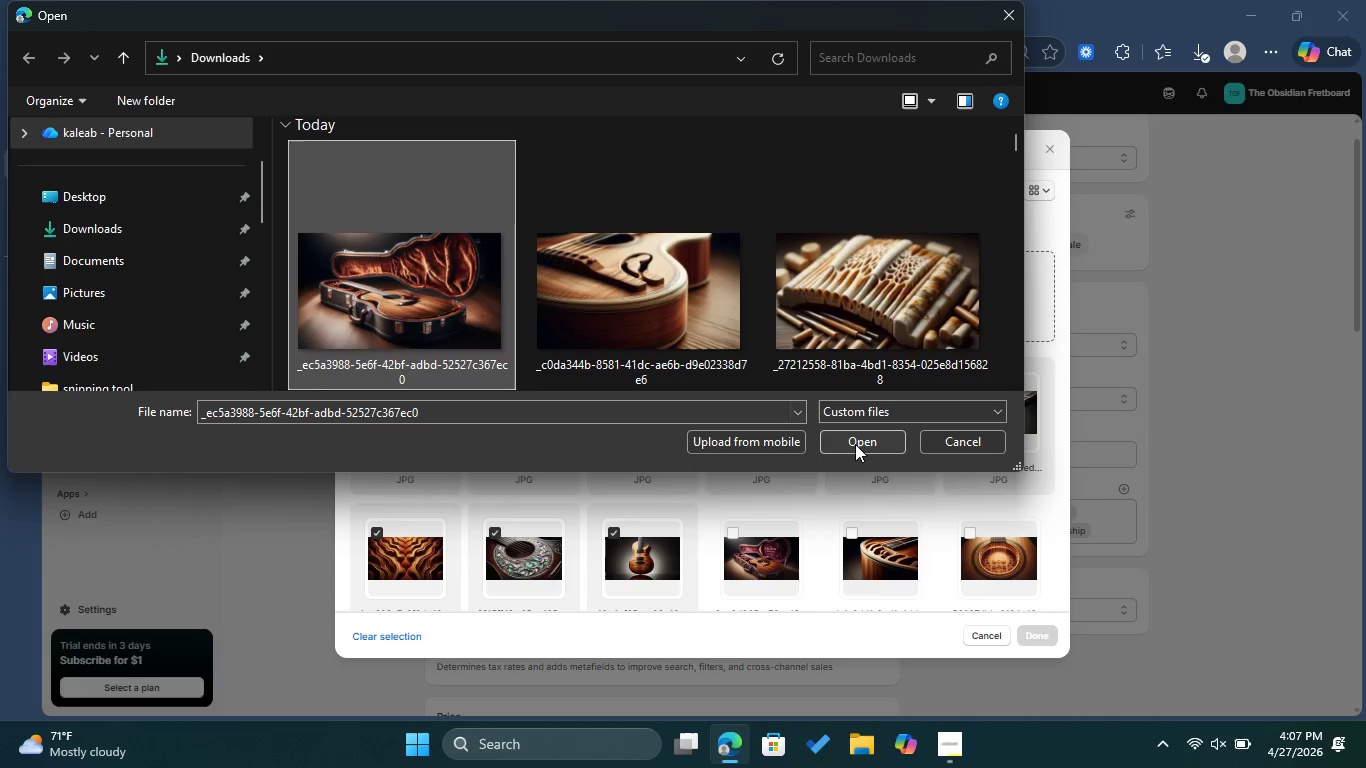 
left_click([860, 444])
 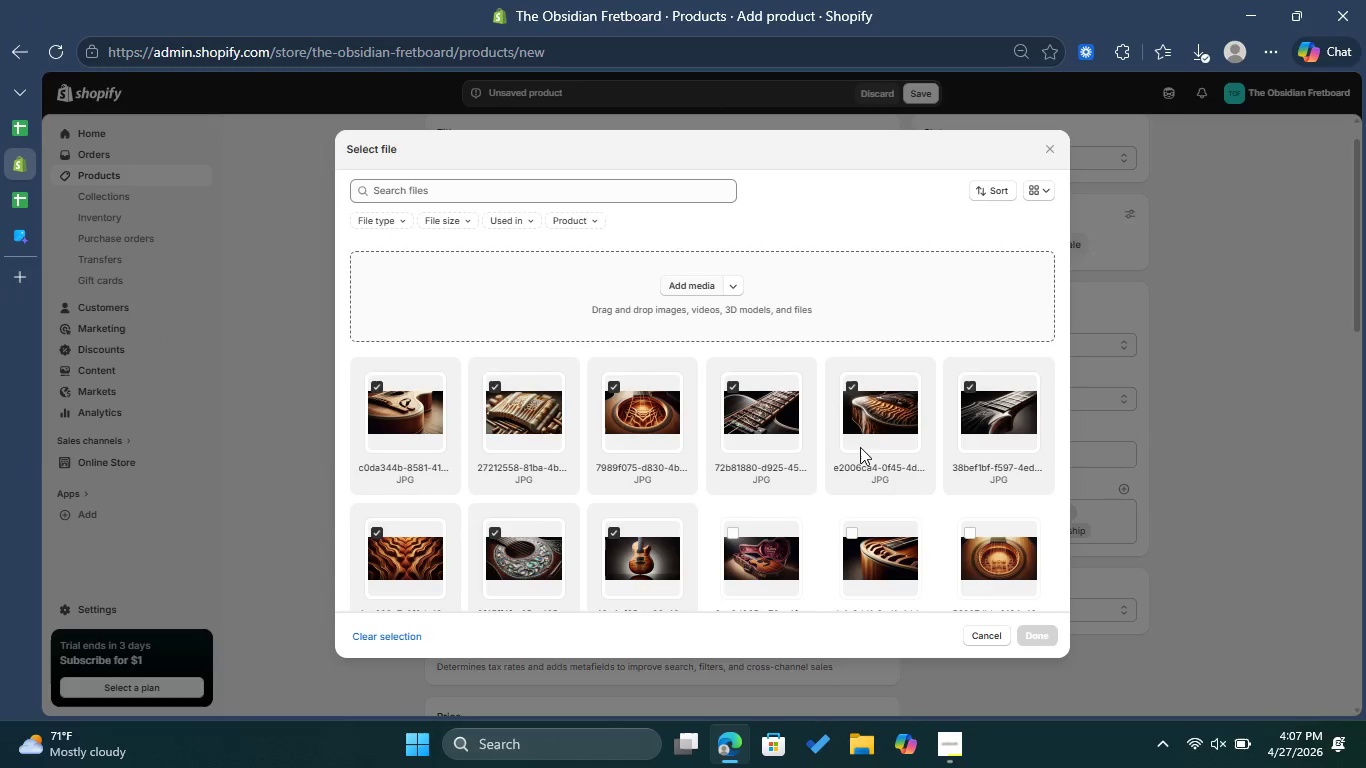 
mouse_move([861, 468])
 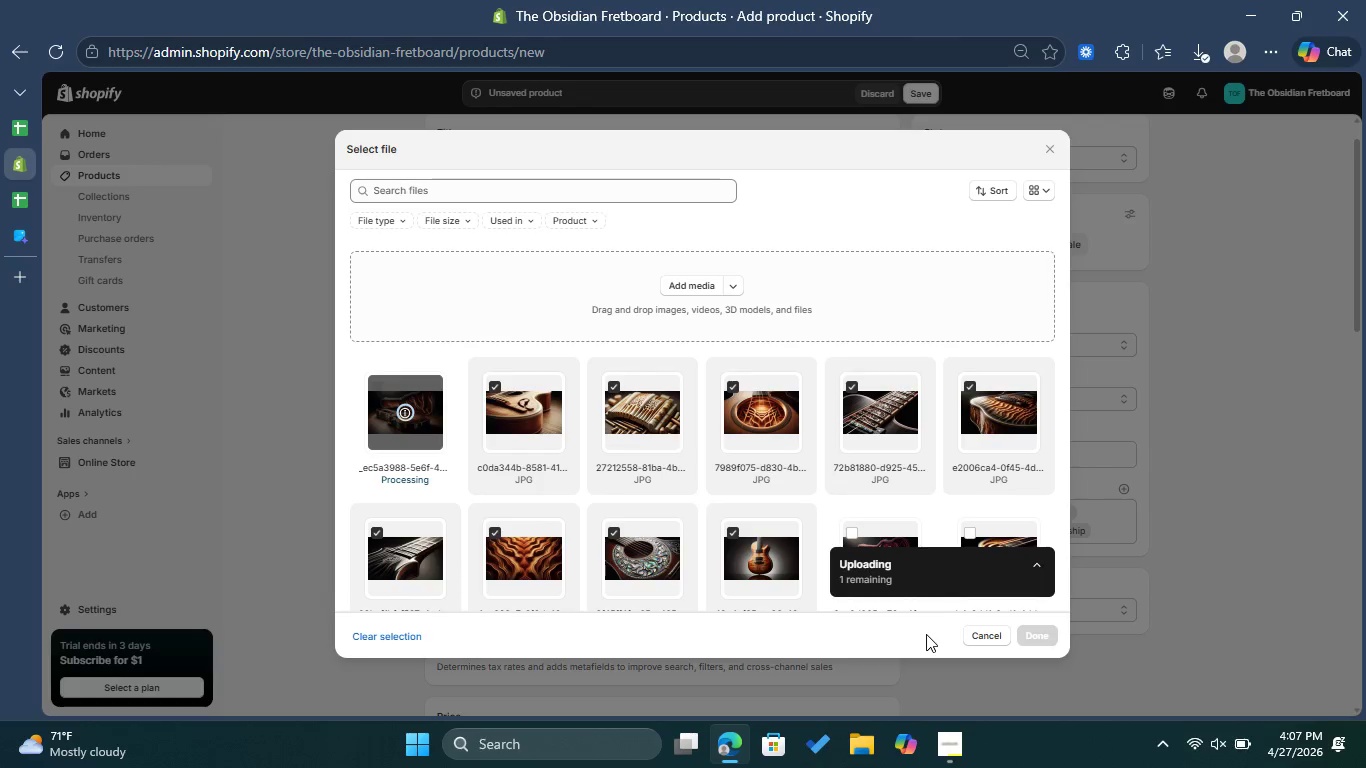 
wait(10.22)
 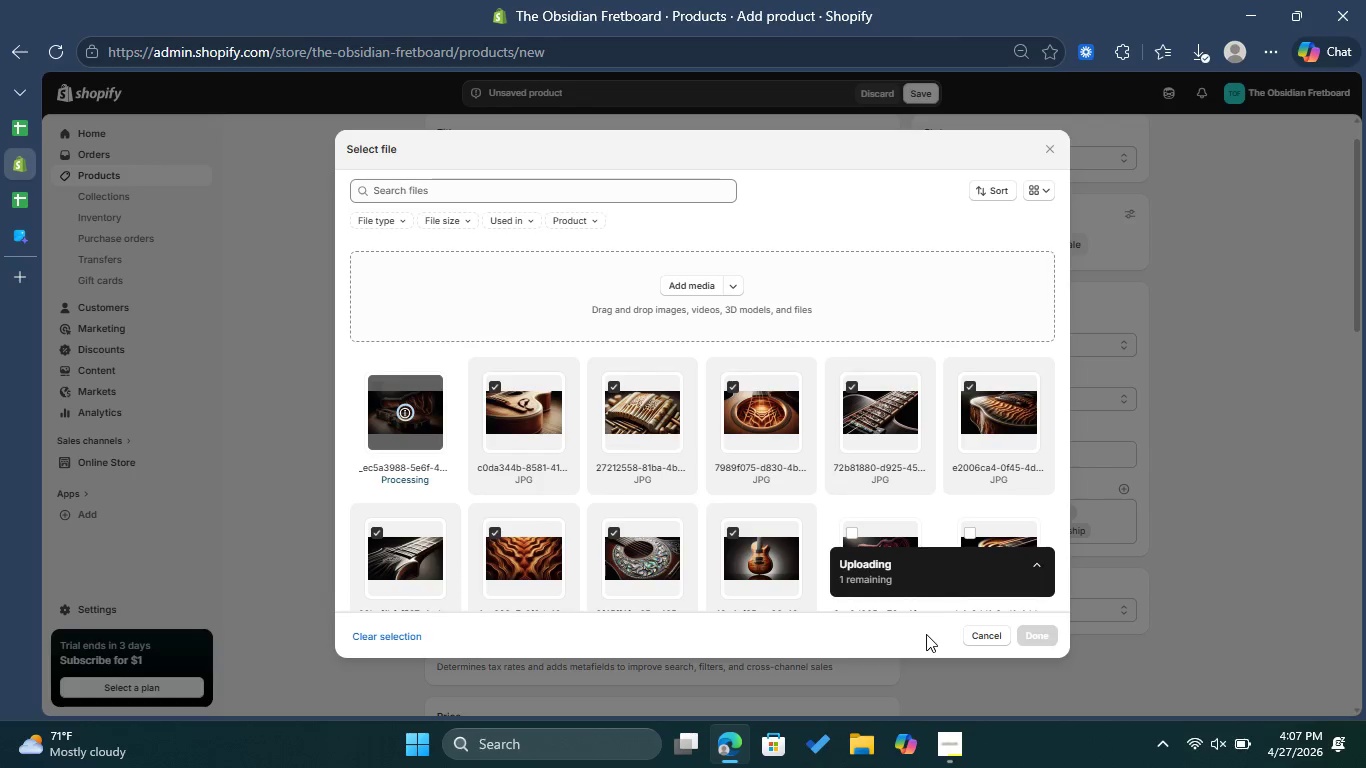 
left_click([1047, 635])
 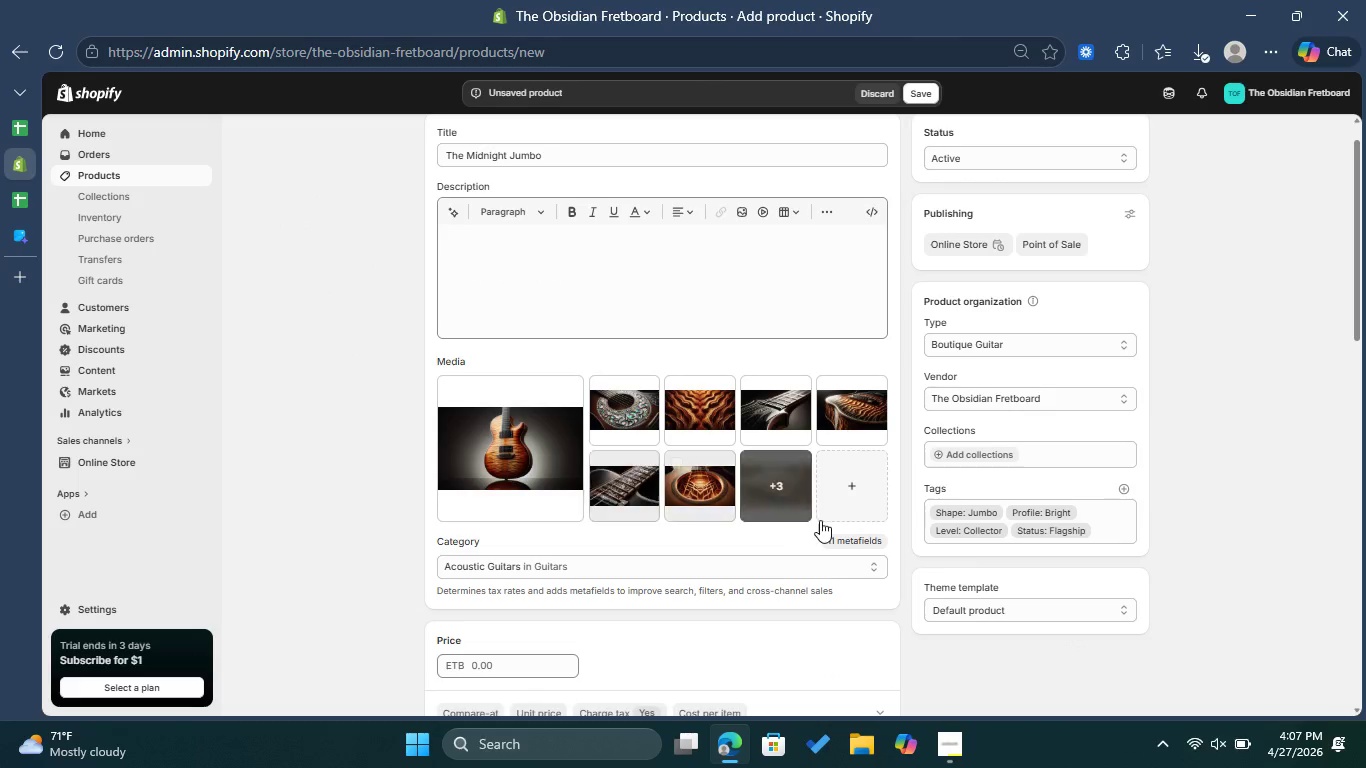 
left_click([772, 490])
 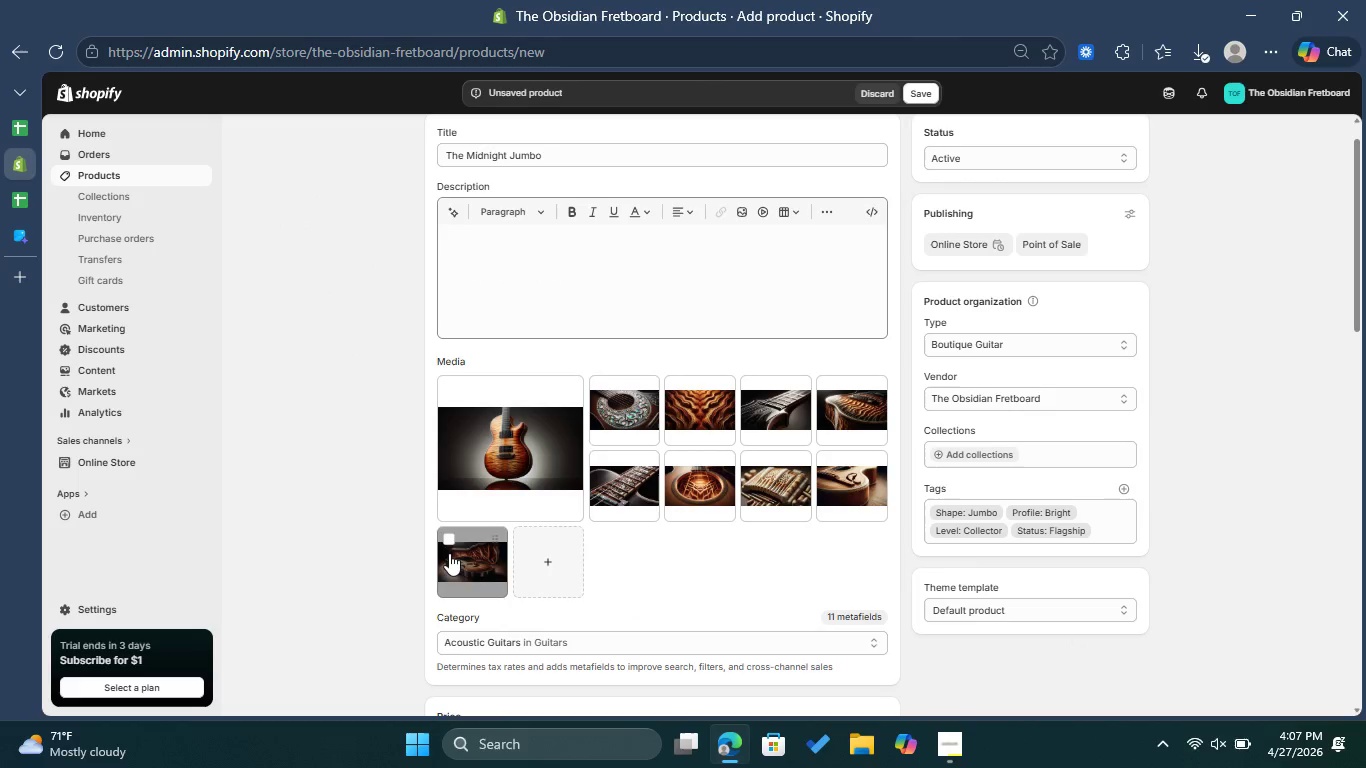 
left_click([458, 554])
 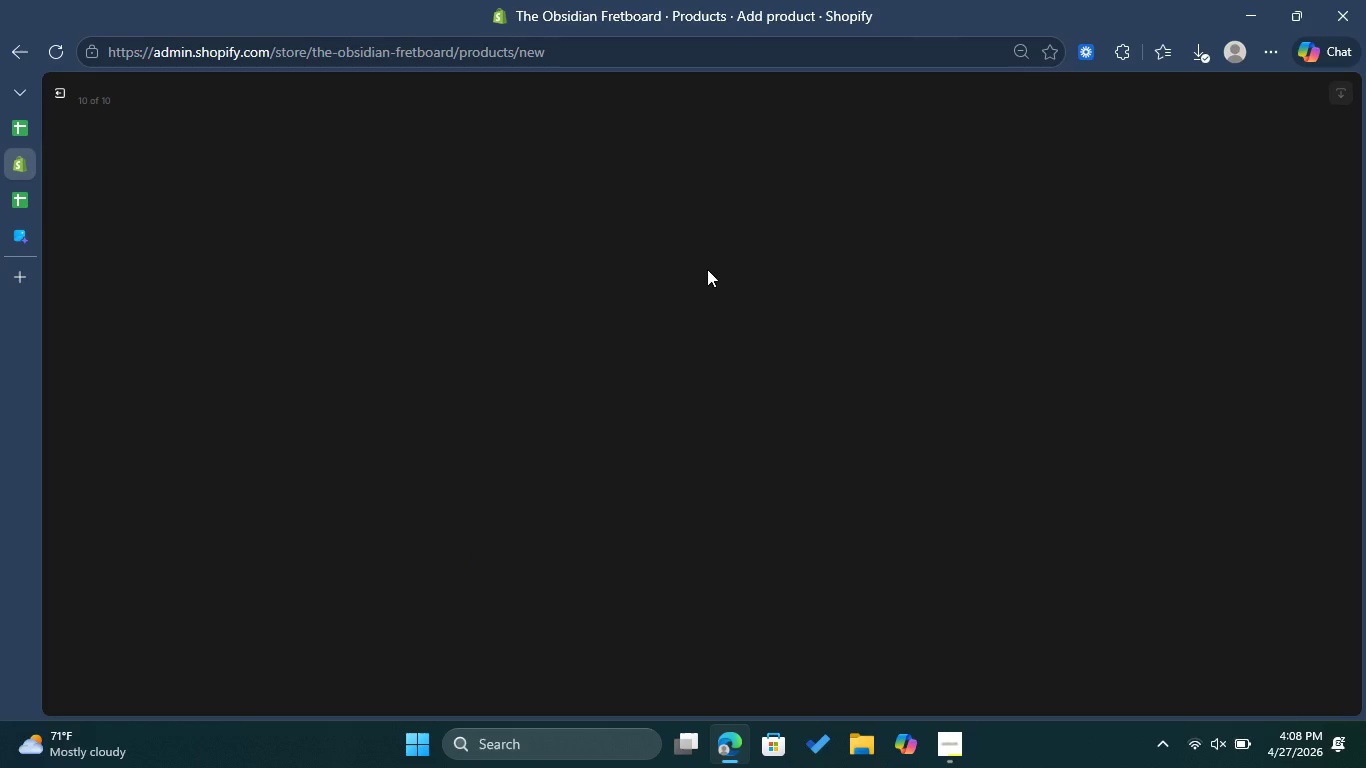 
wait(7.86)
 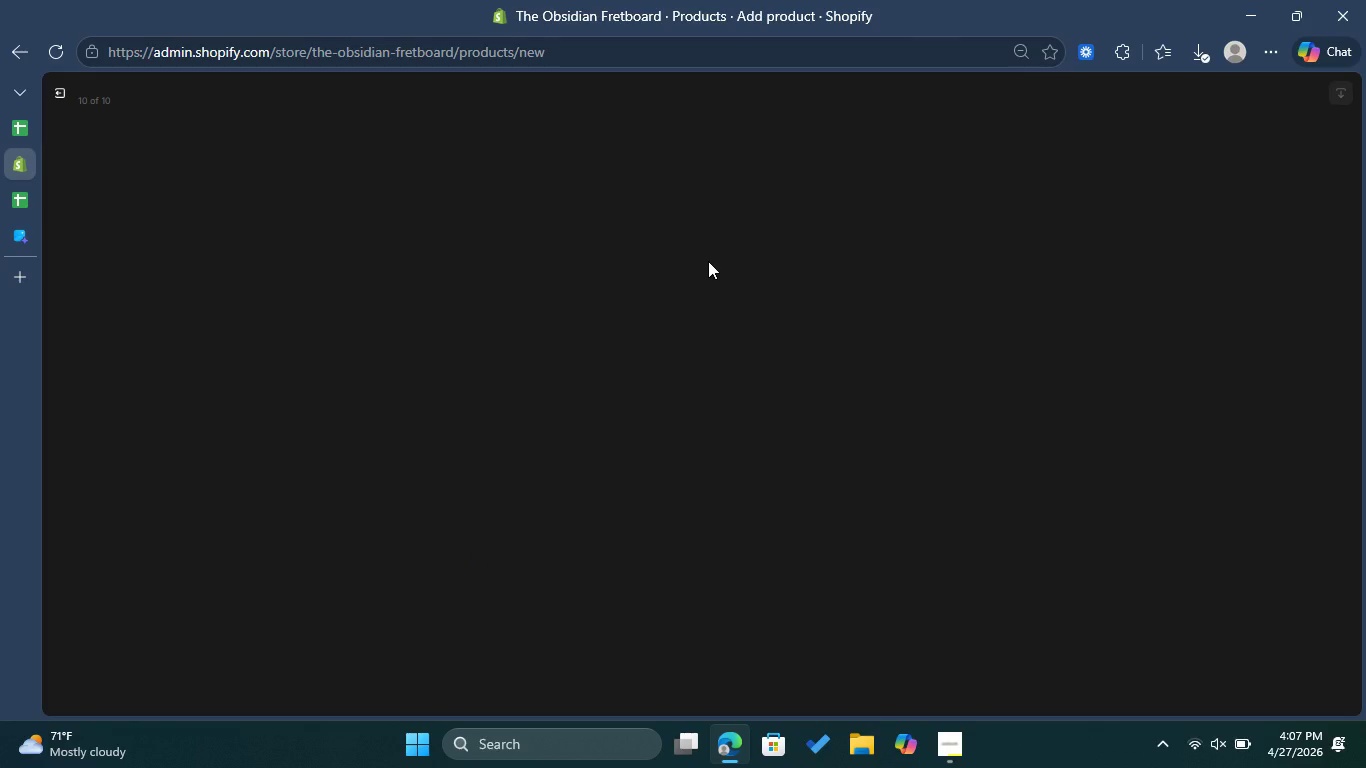 
left_click_drag(start_coordinate=[1116, 264], to_coordinate=[1121, 261])
 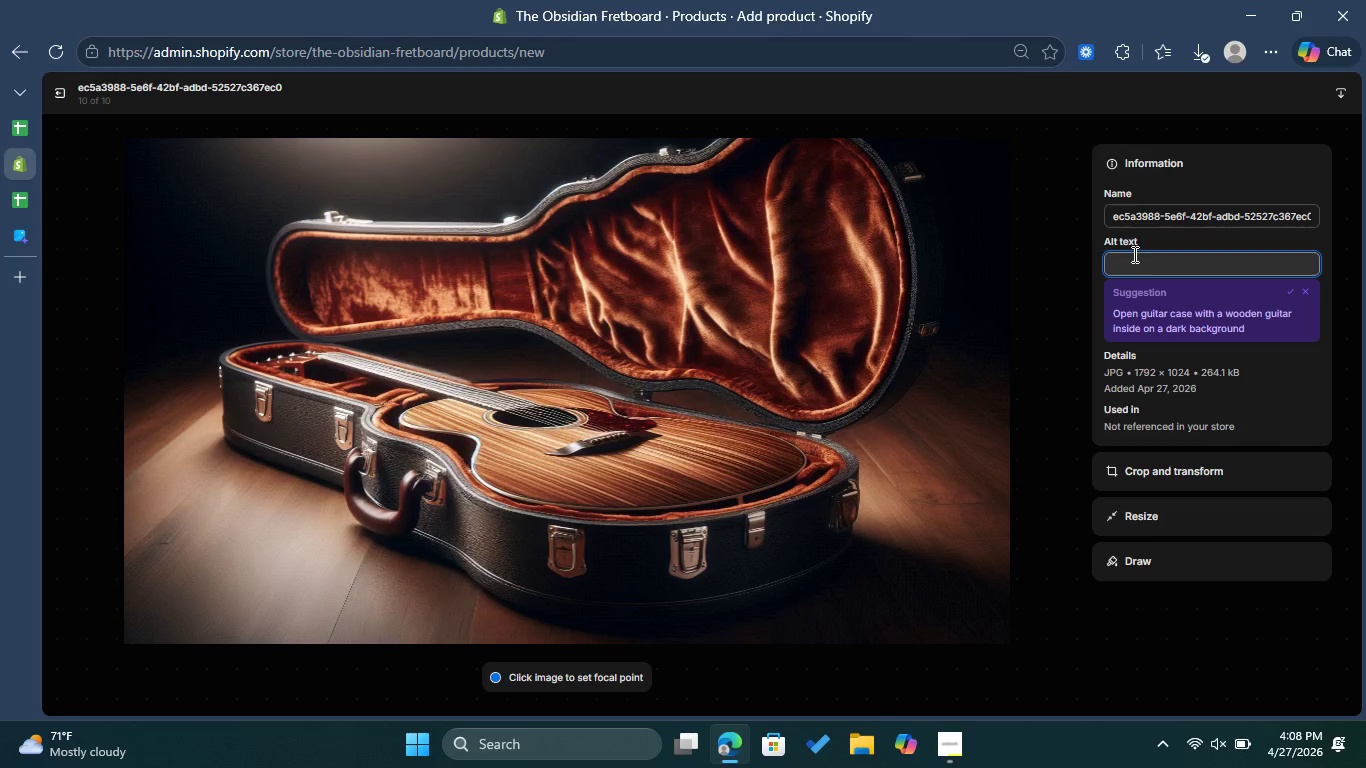 
key(Control+V)
 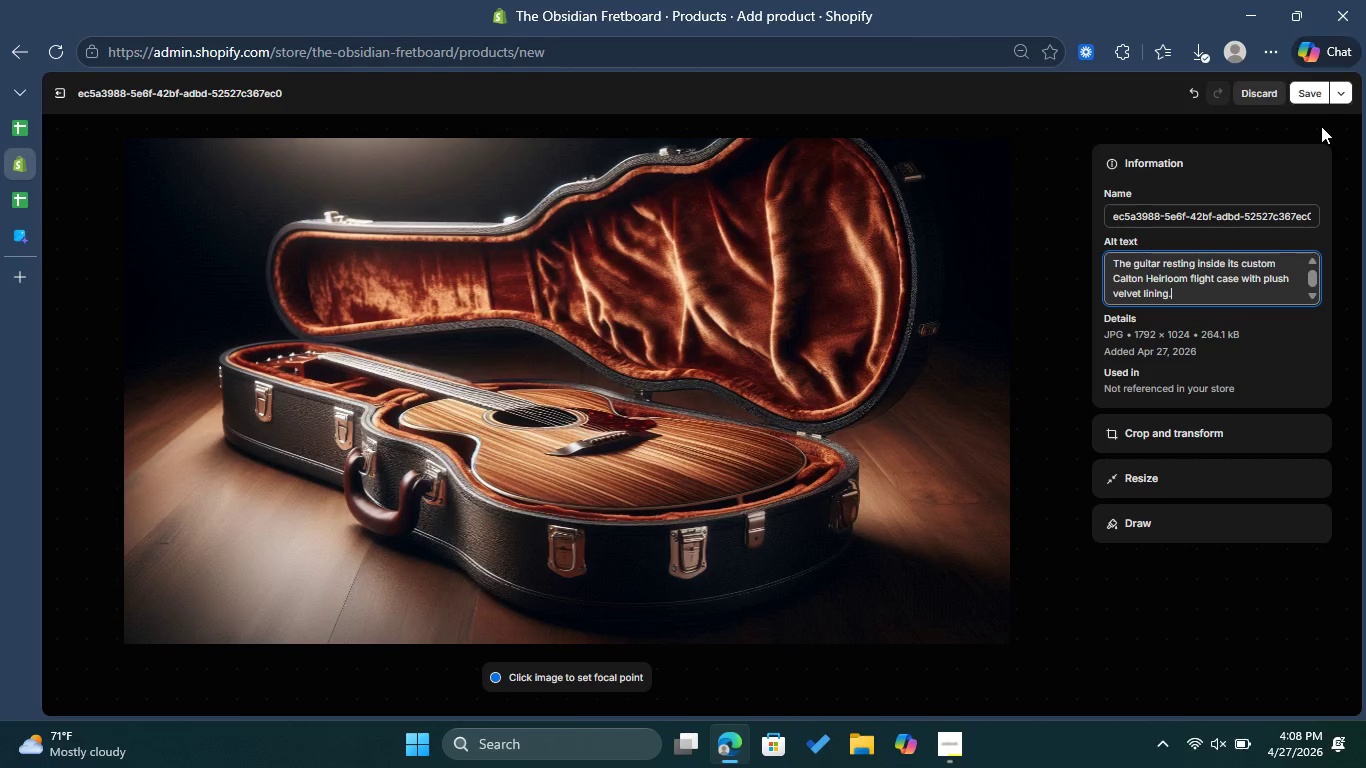 
left_click([1313, 97])
 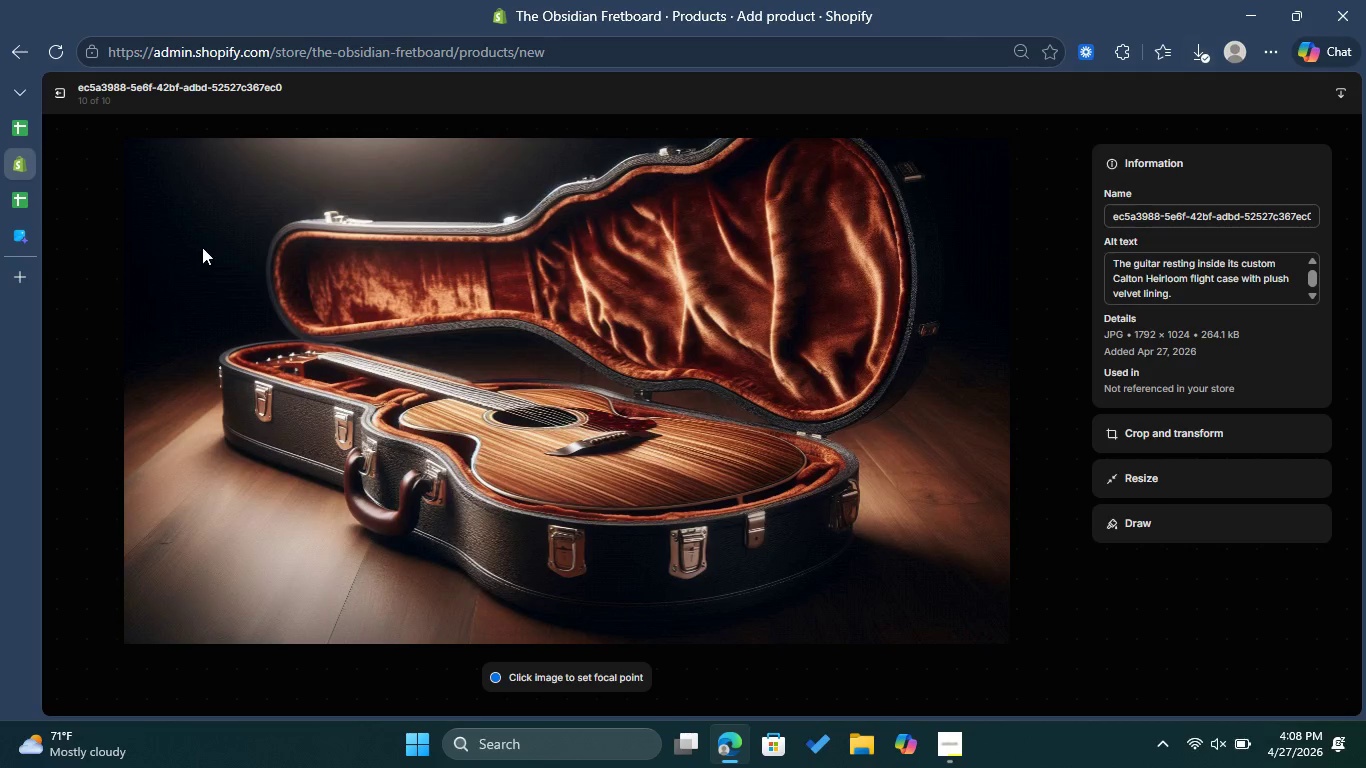 
left_click([60, 94])
 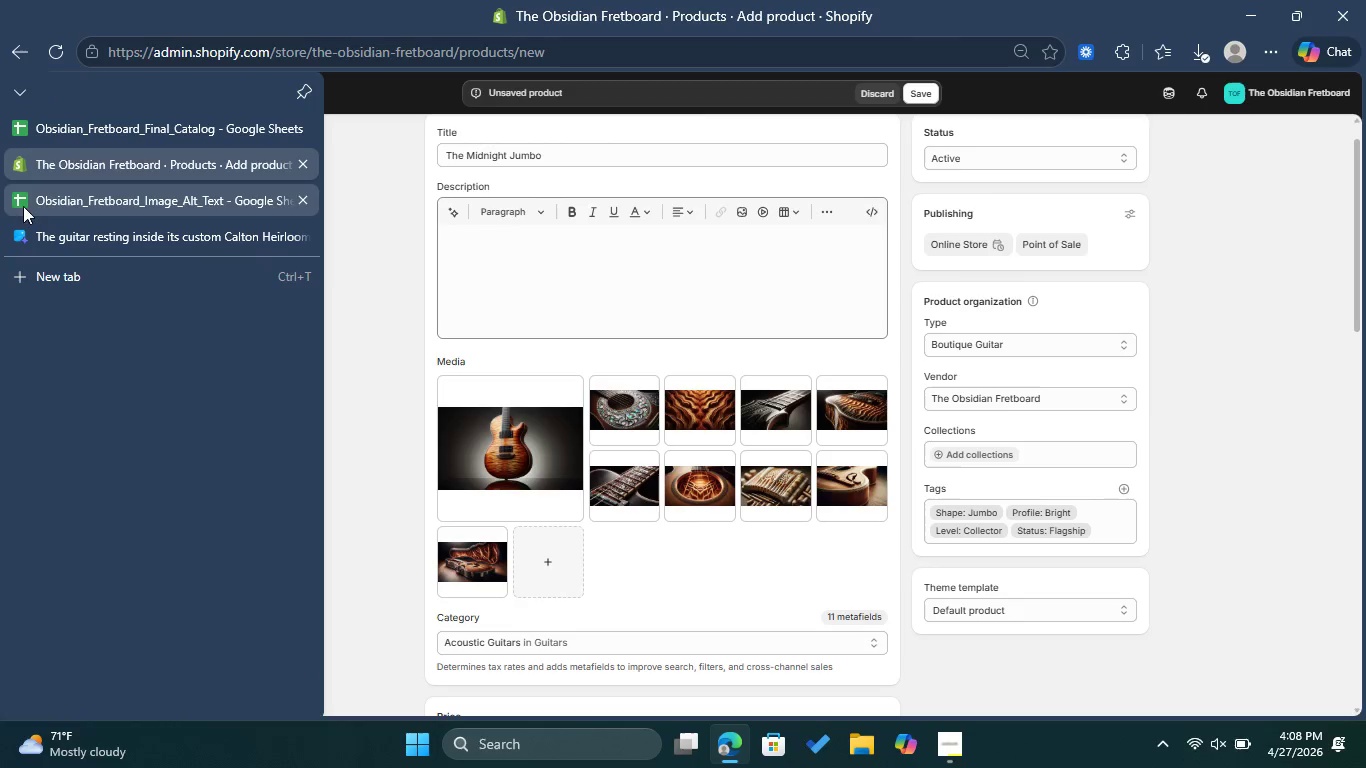 
left_click([62, 132])
 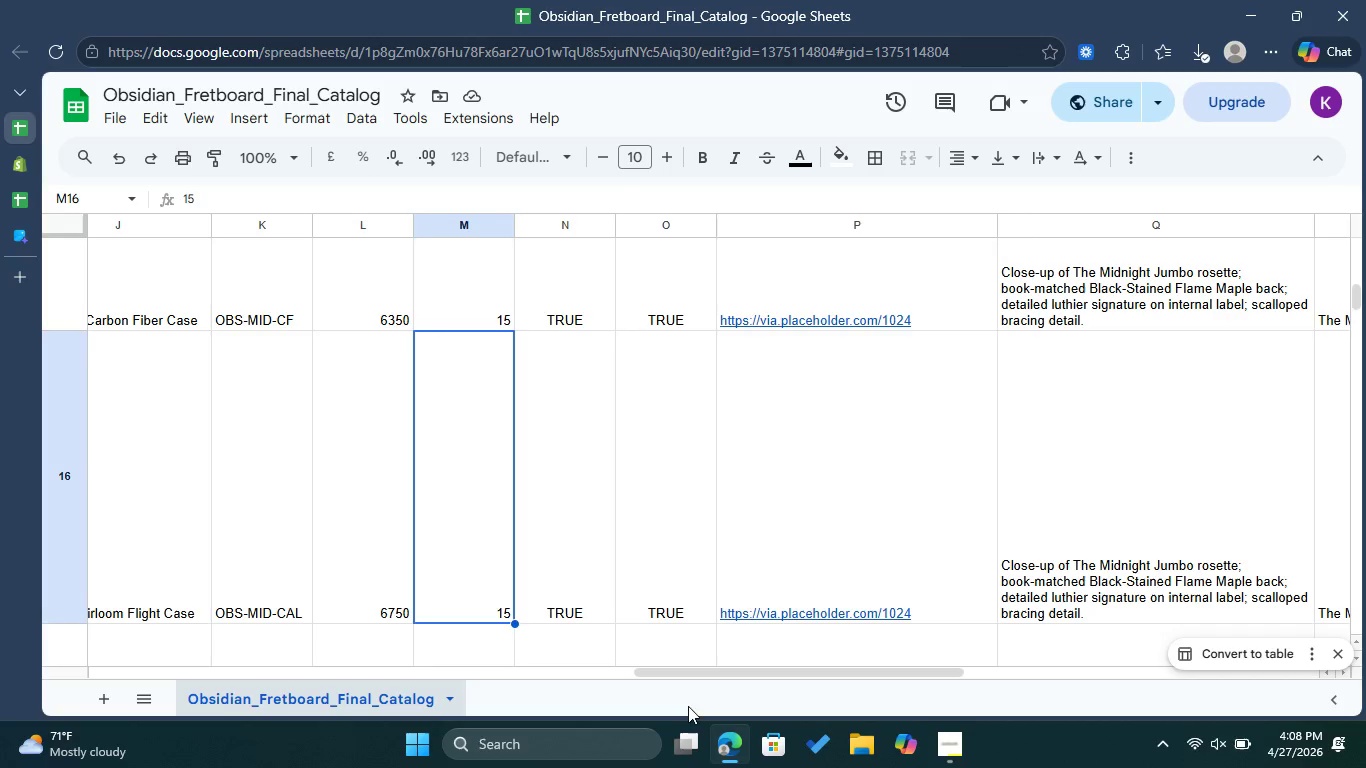 
left_click_drag(start_coordinate=[732, 669], to_coordinate=[900, 687])
 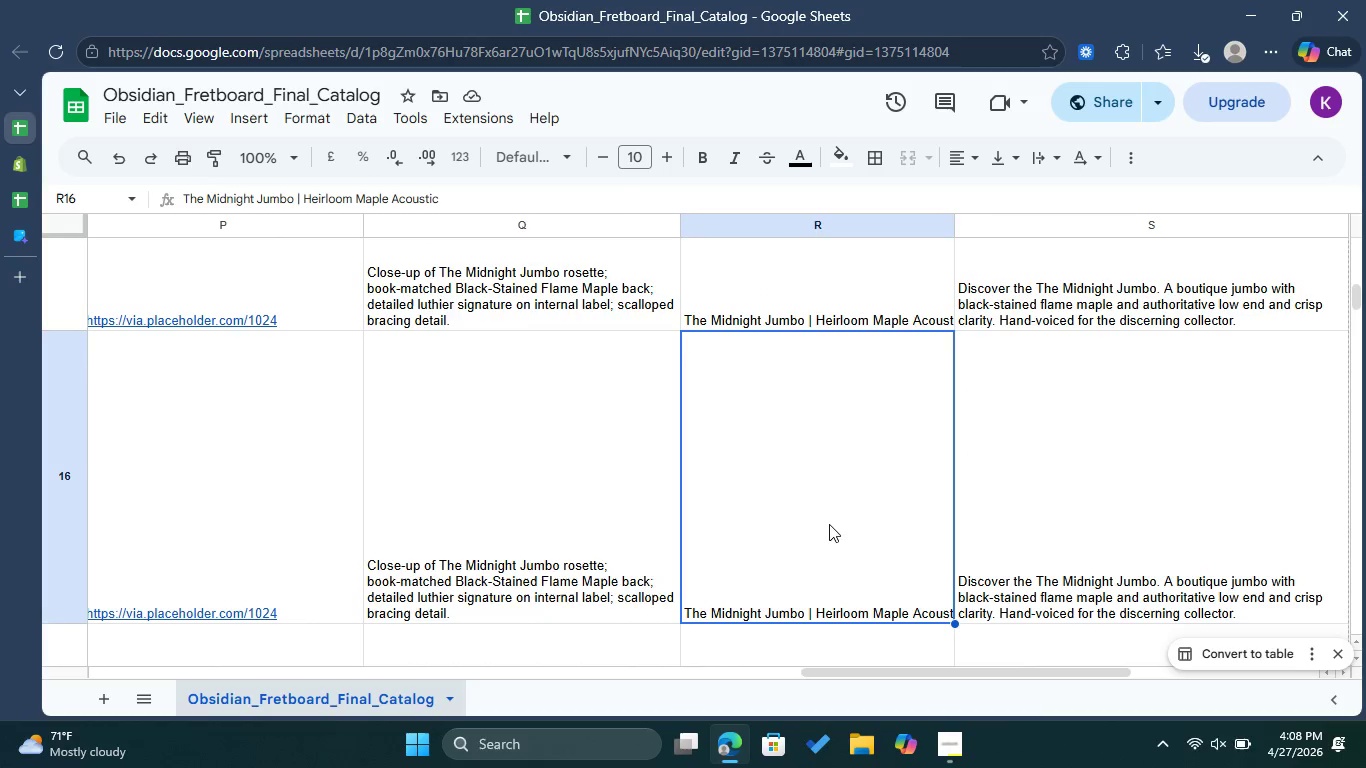 
double_click([829, 524])
 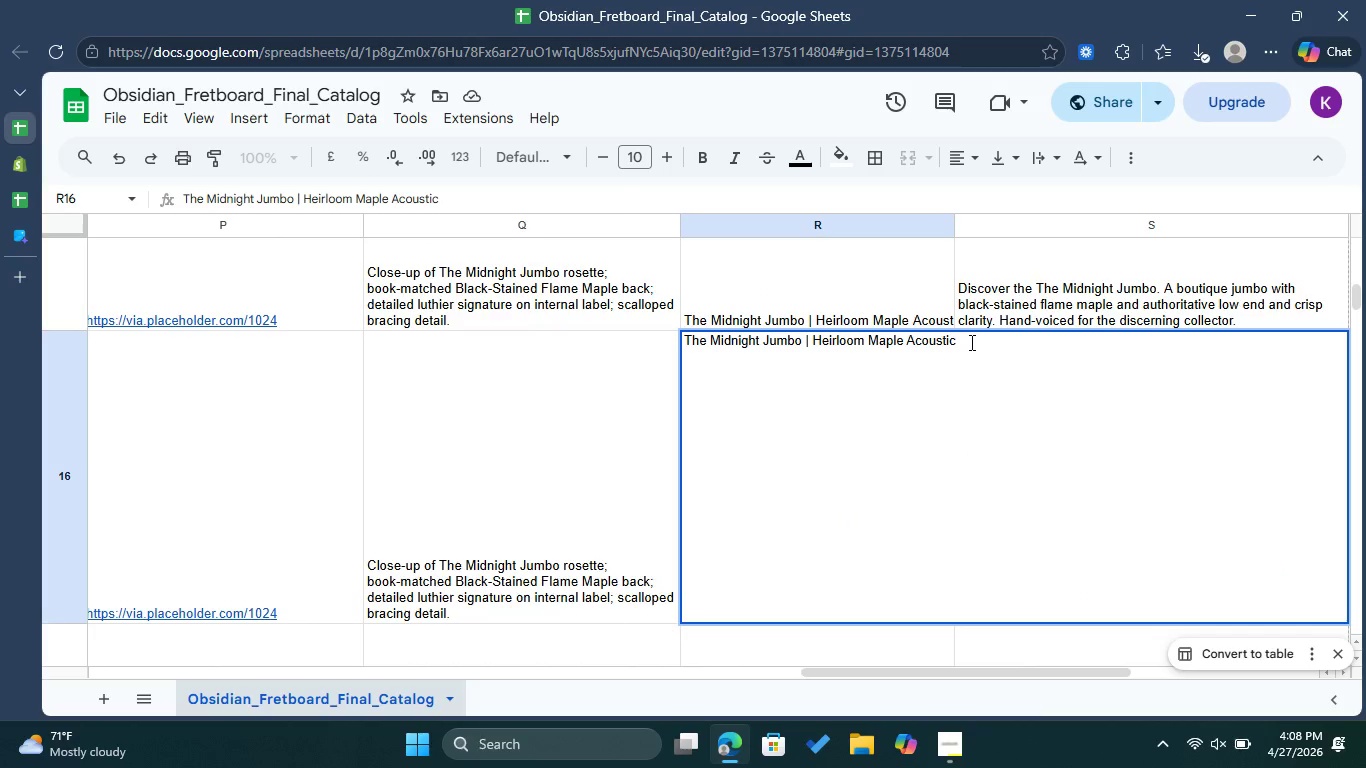 
left_click_drag(start_coordinate=[965, 341], to_coordinate=[679, 339])
 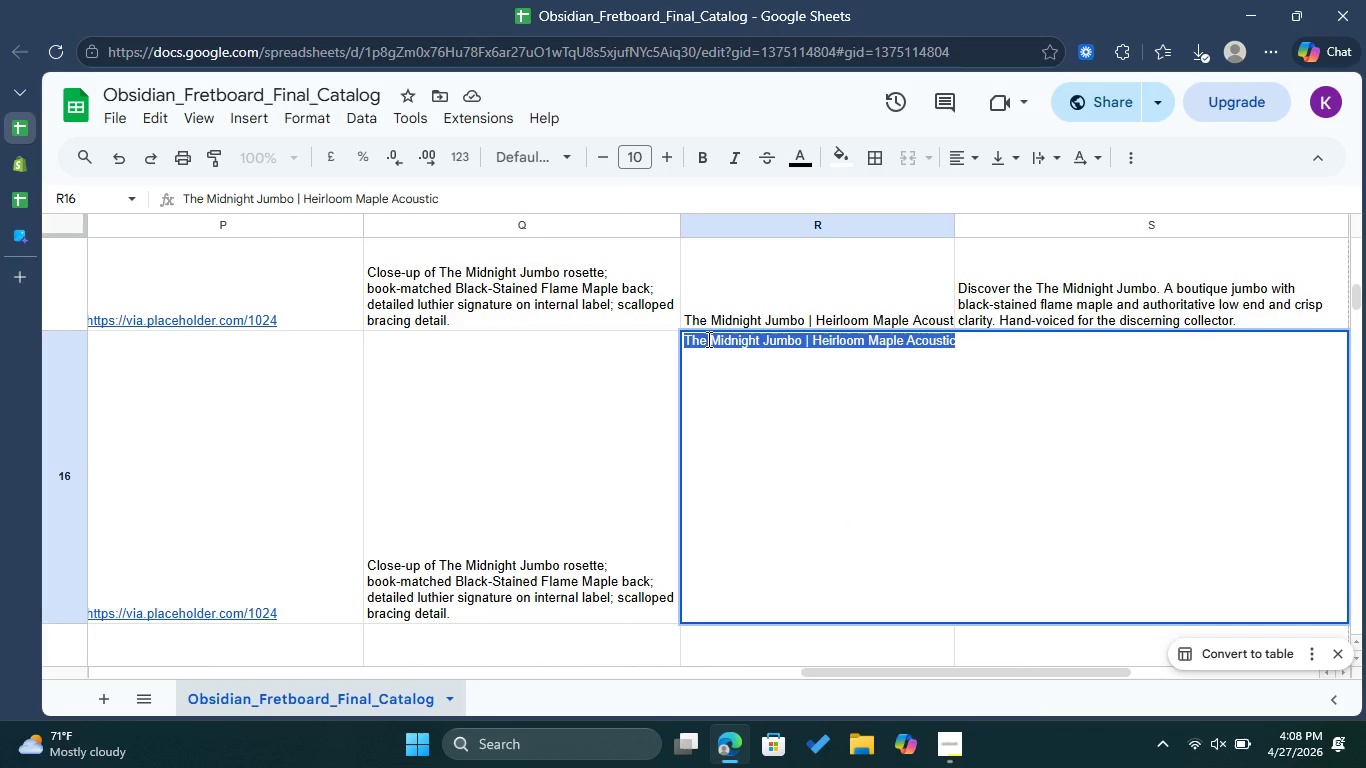 
right_click([707, 339])
 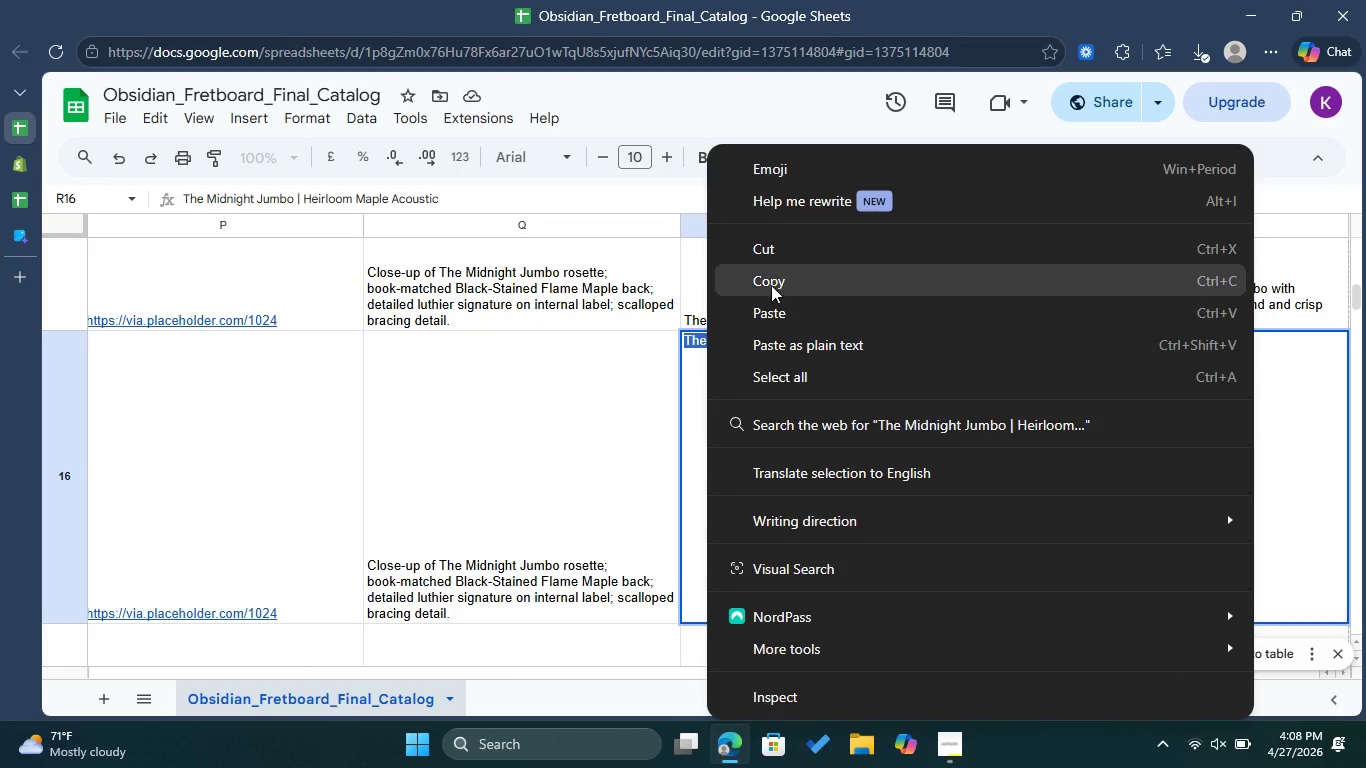 
left_click([771, 285])
 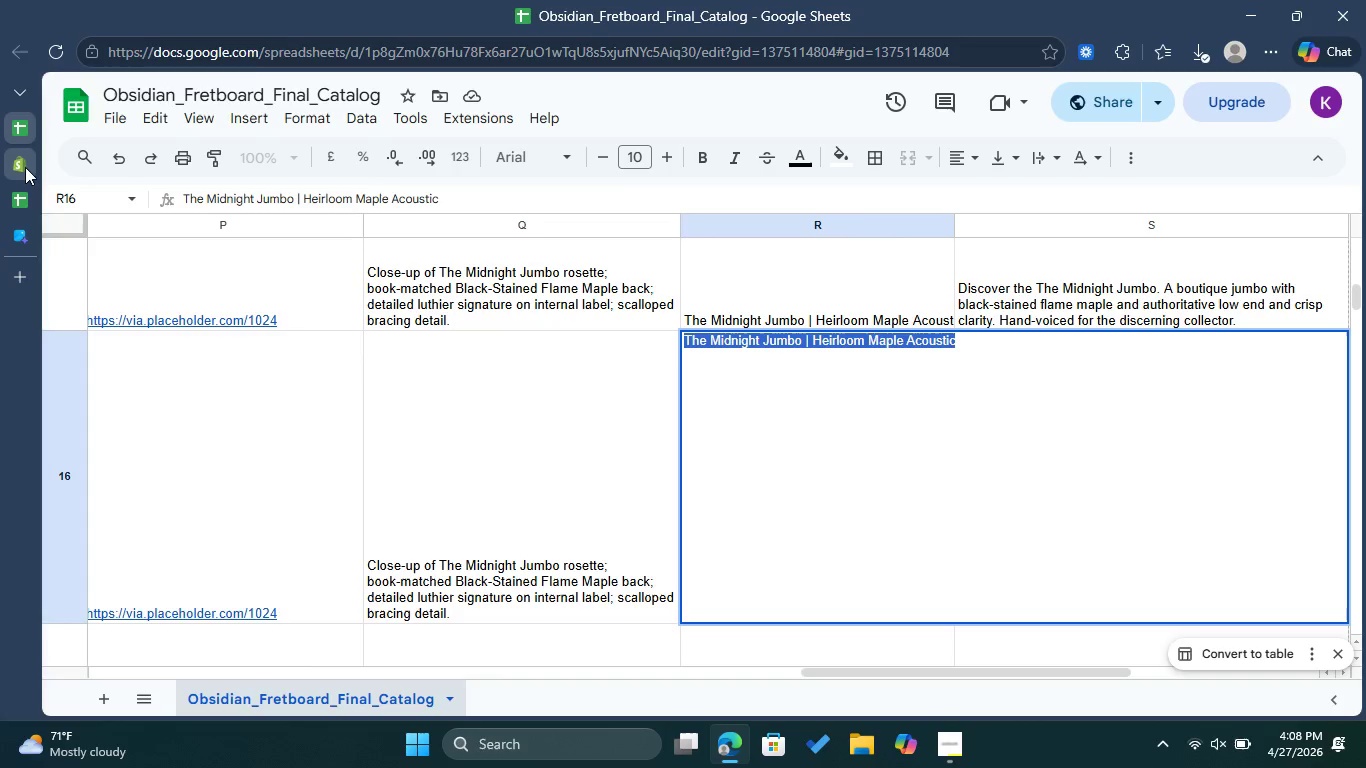 
left_click([25, 167])
 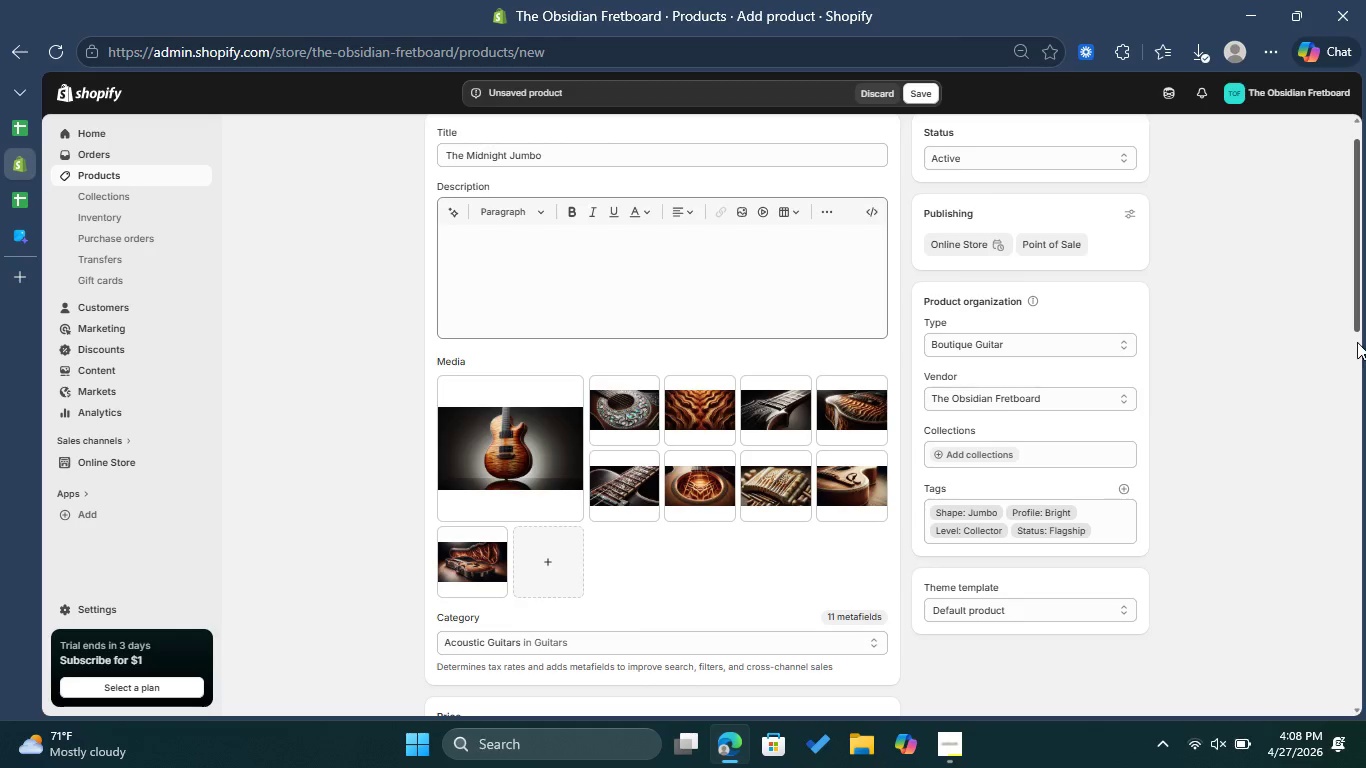 
scroll: coordinate [1053, 444], scroll_direction: down, amount: 16.0
 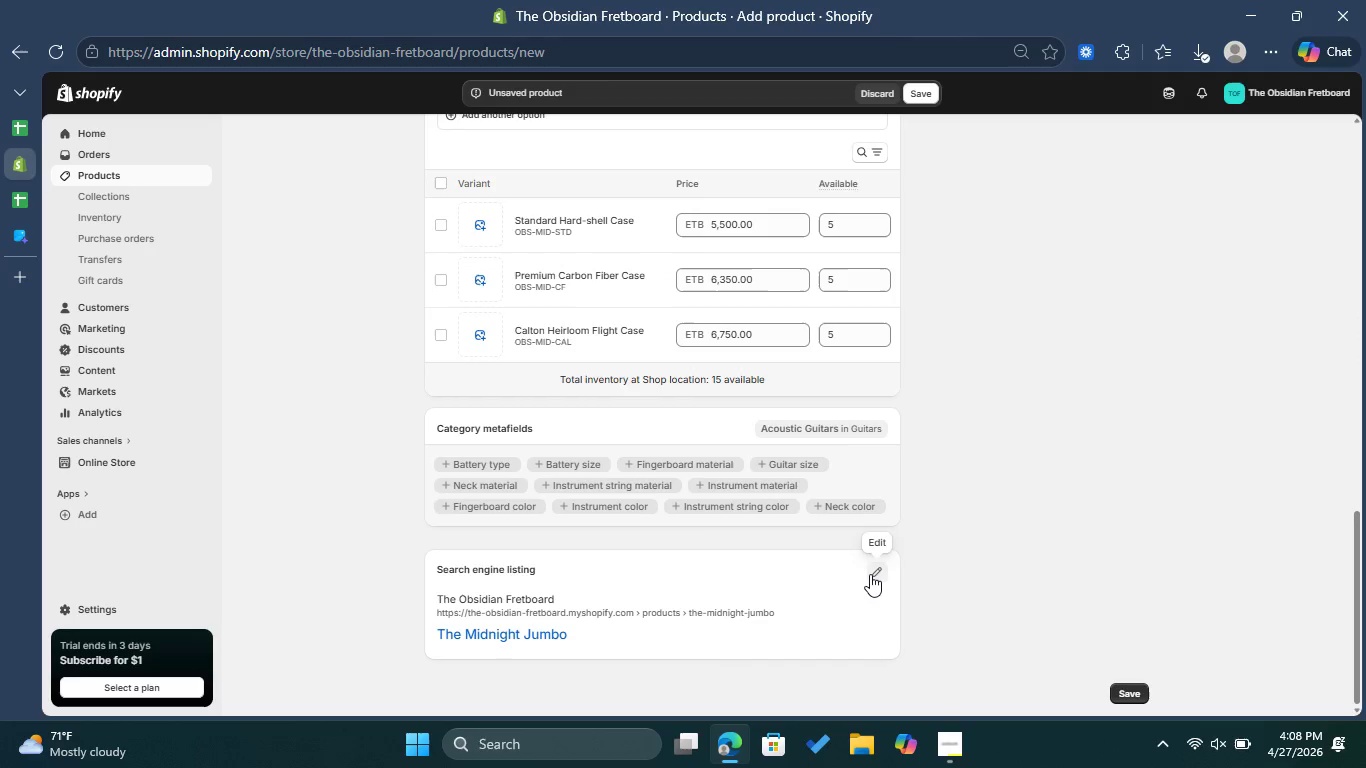 
left_click([870, 575])
 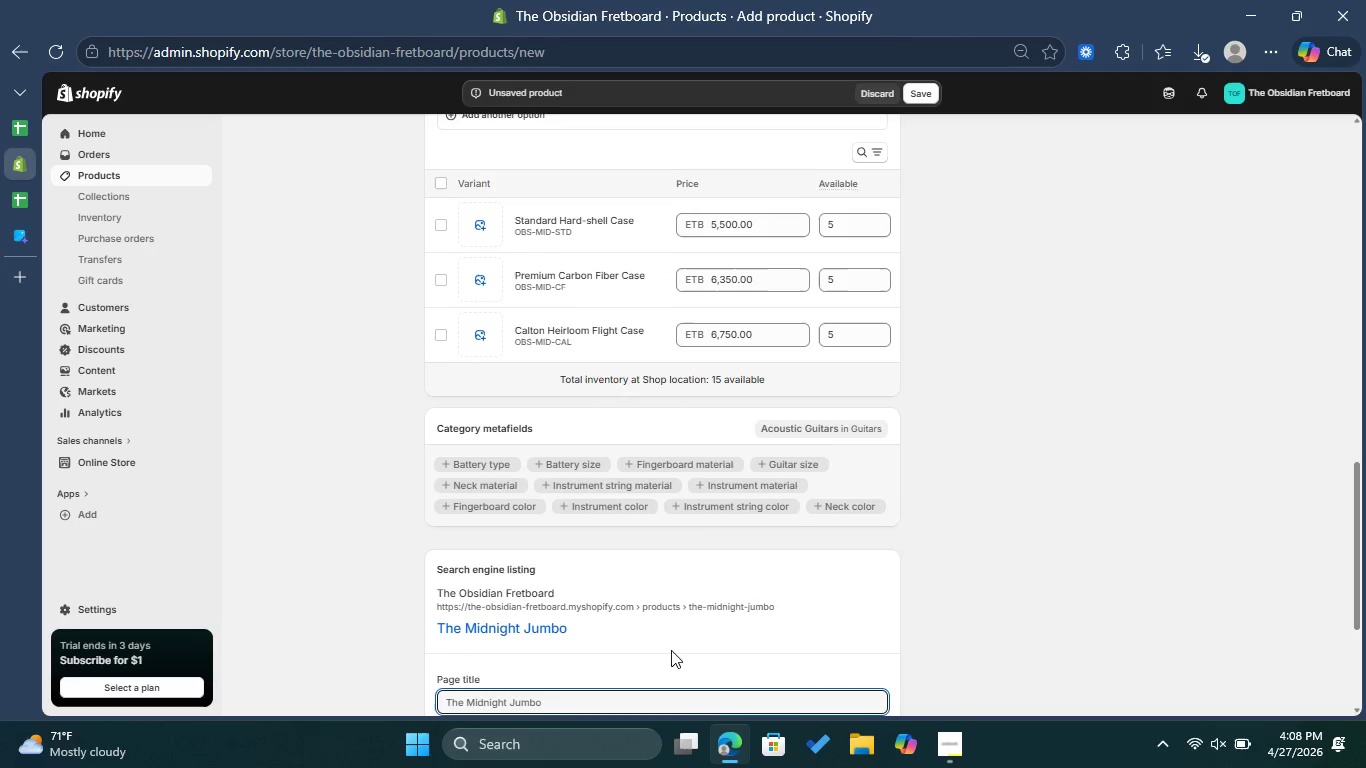 
scroll: coordinate [672, 649], scroll_direction: down, amount: 1.0
 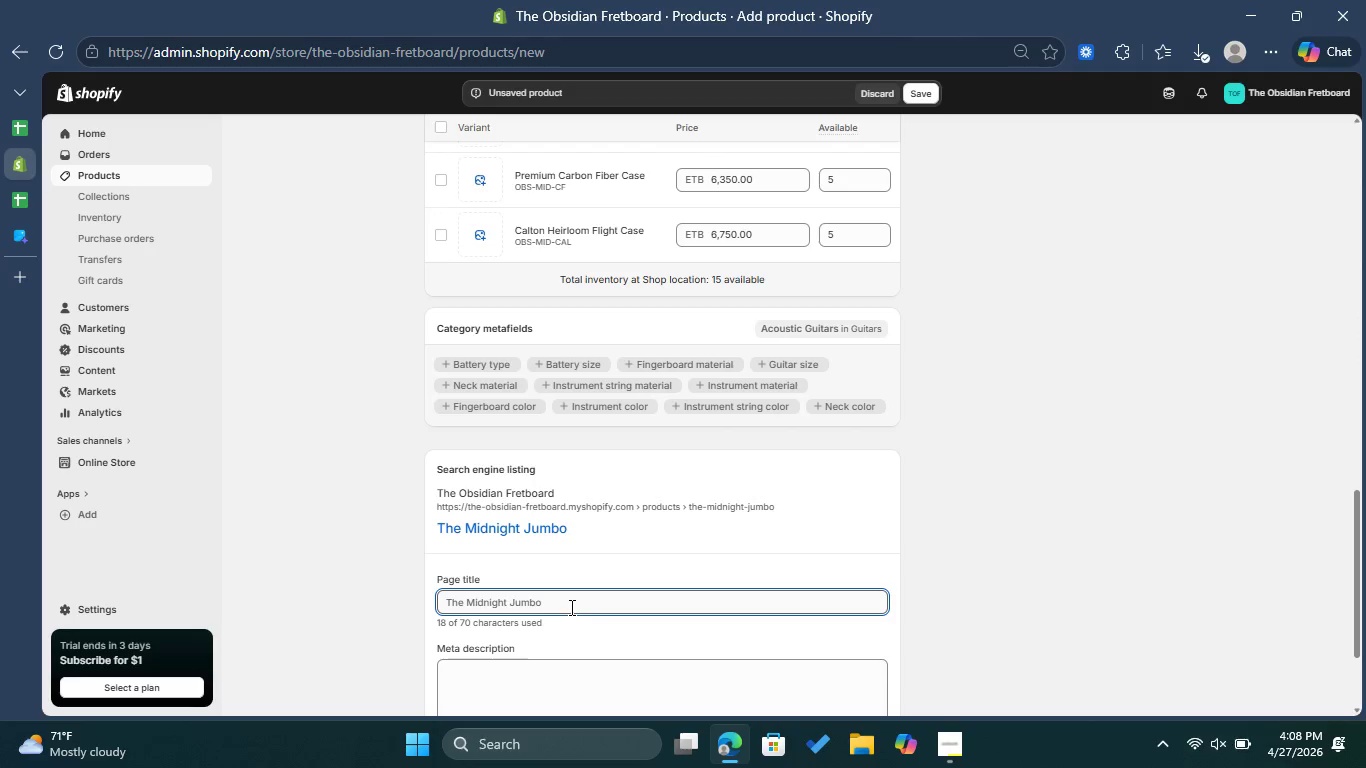 
left_click([570, 602])
 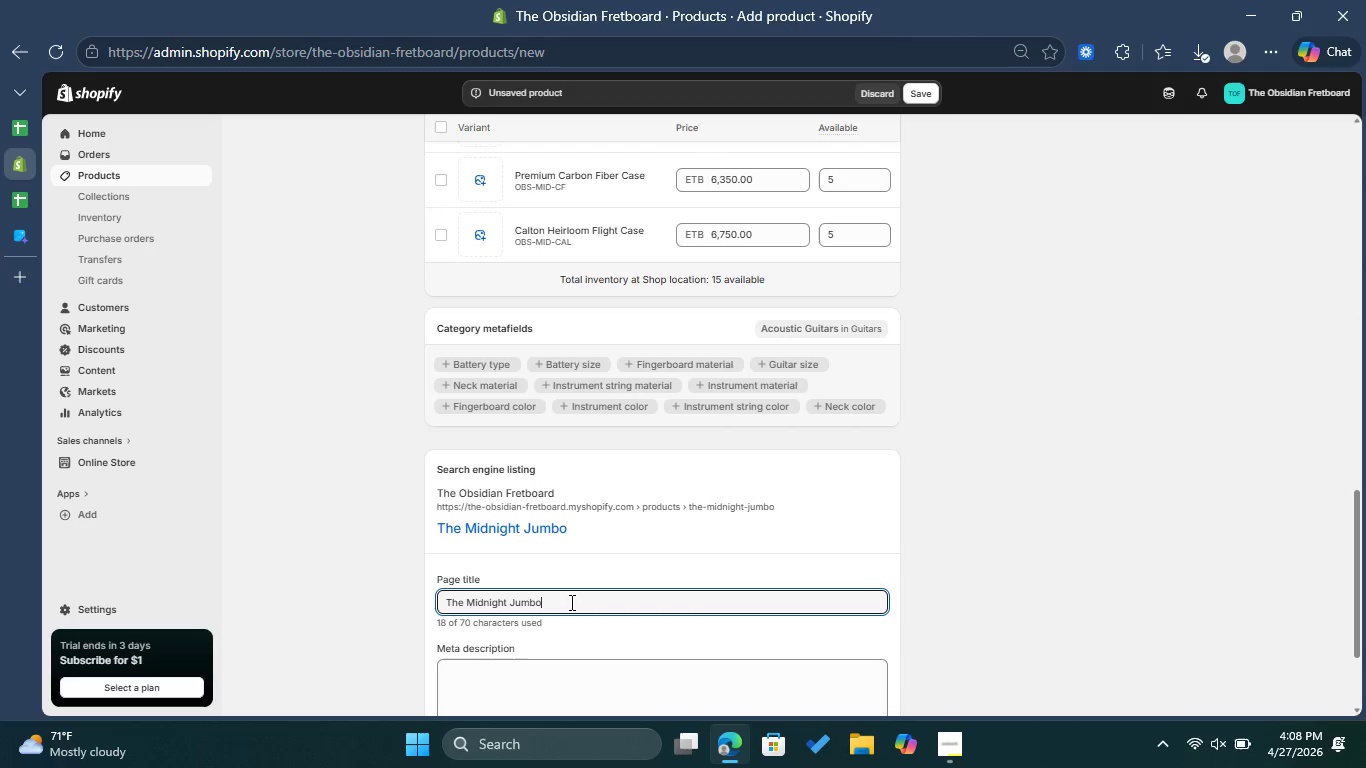 
key(Control+A)
 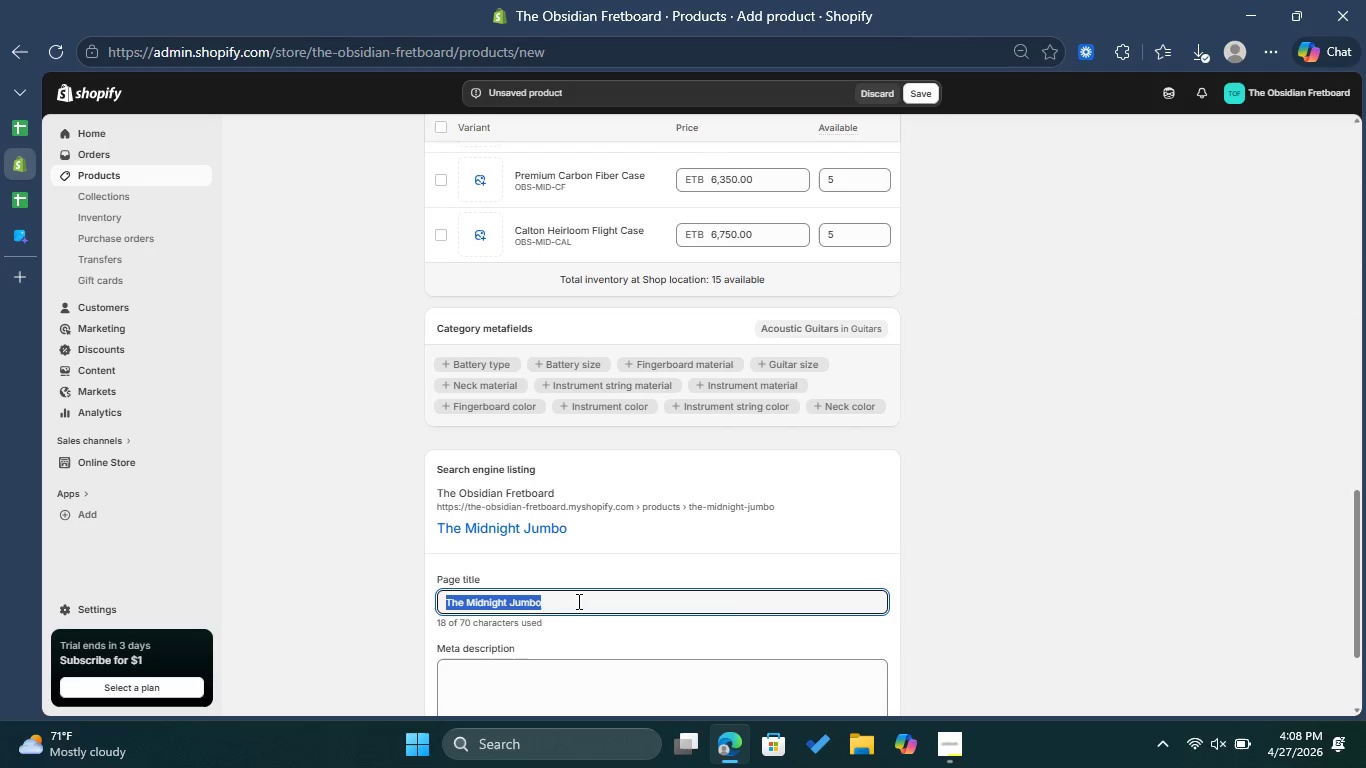 
key(Control+V)
 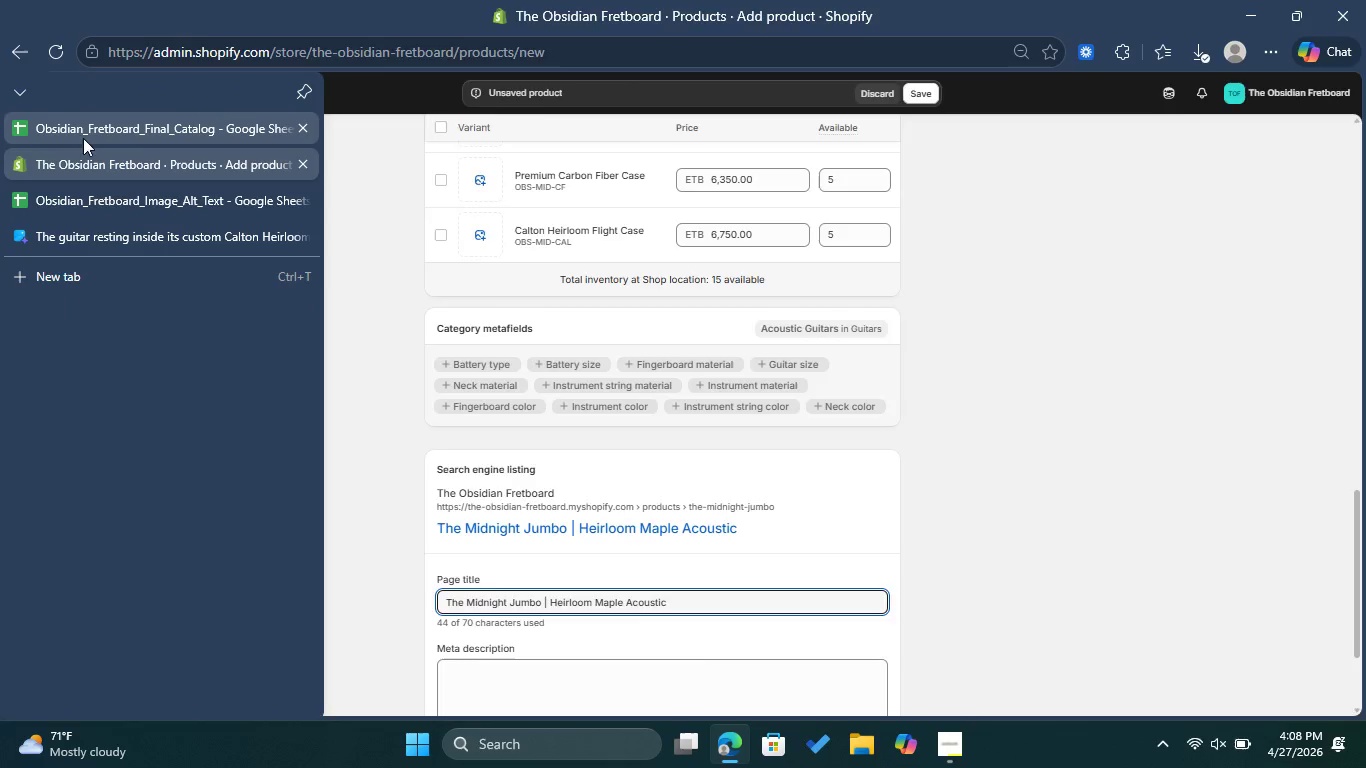 
left_click([562, 420])
 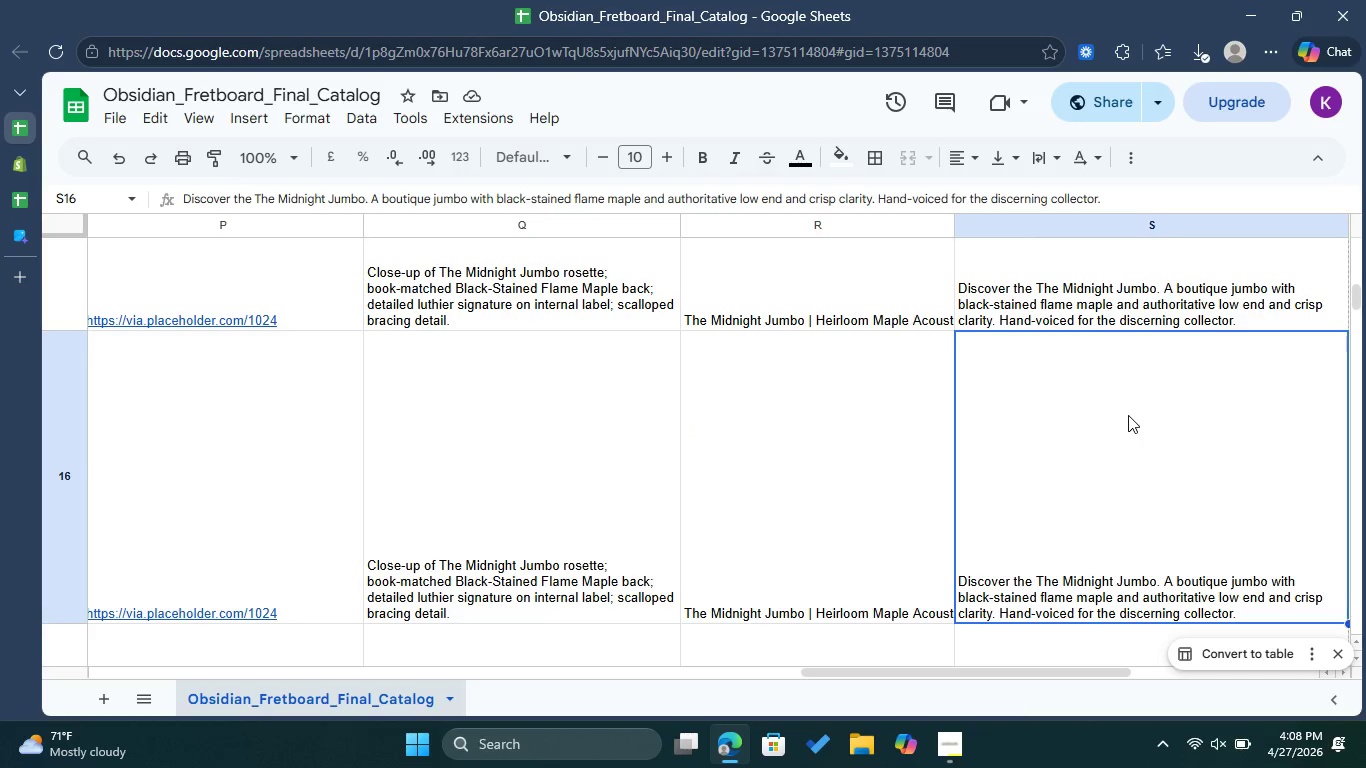 
double_click([1128, 415])
 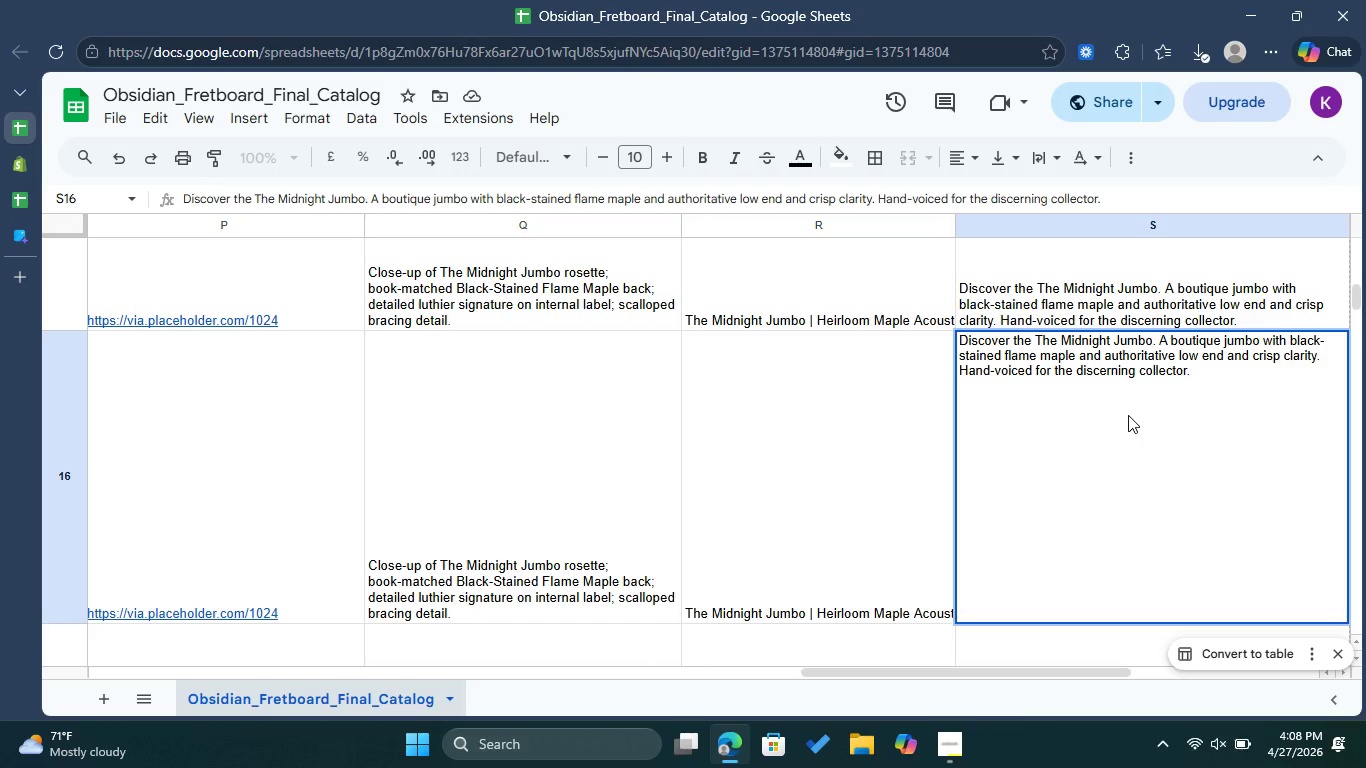 
key(Control+A)
 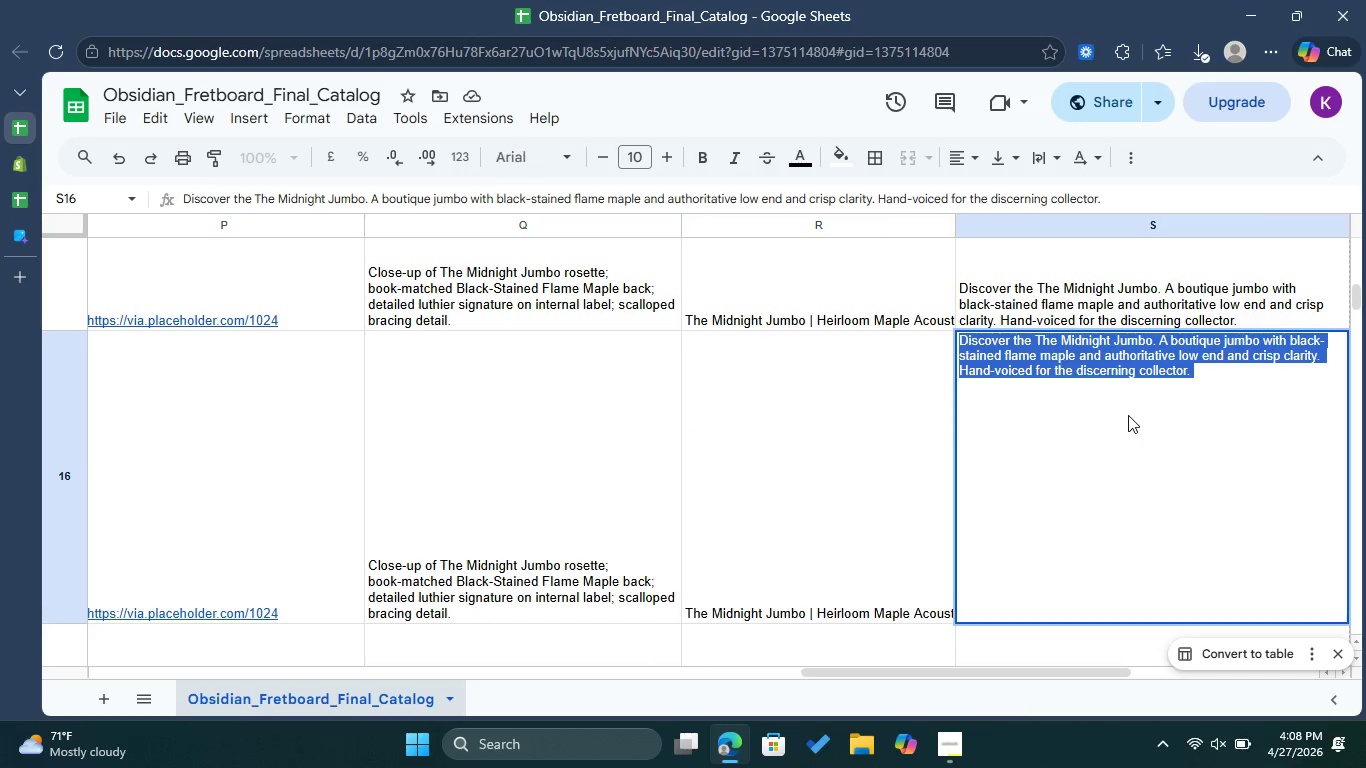 
key(Control+C)
 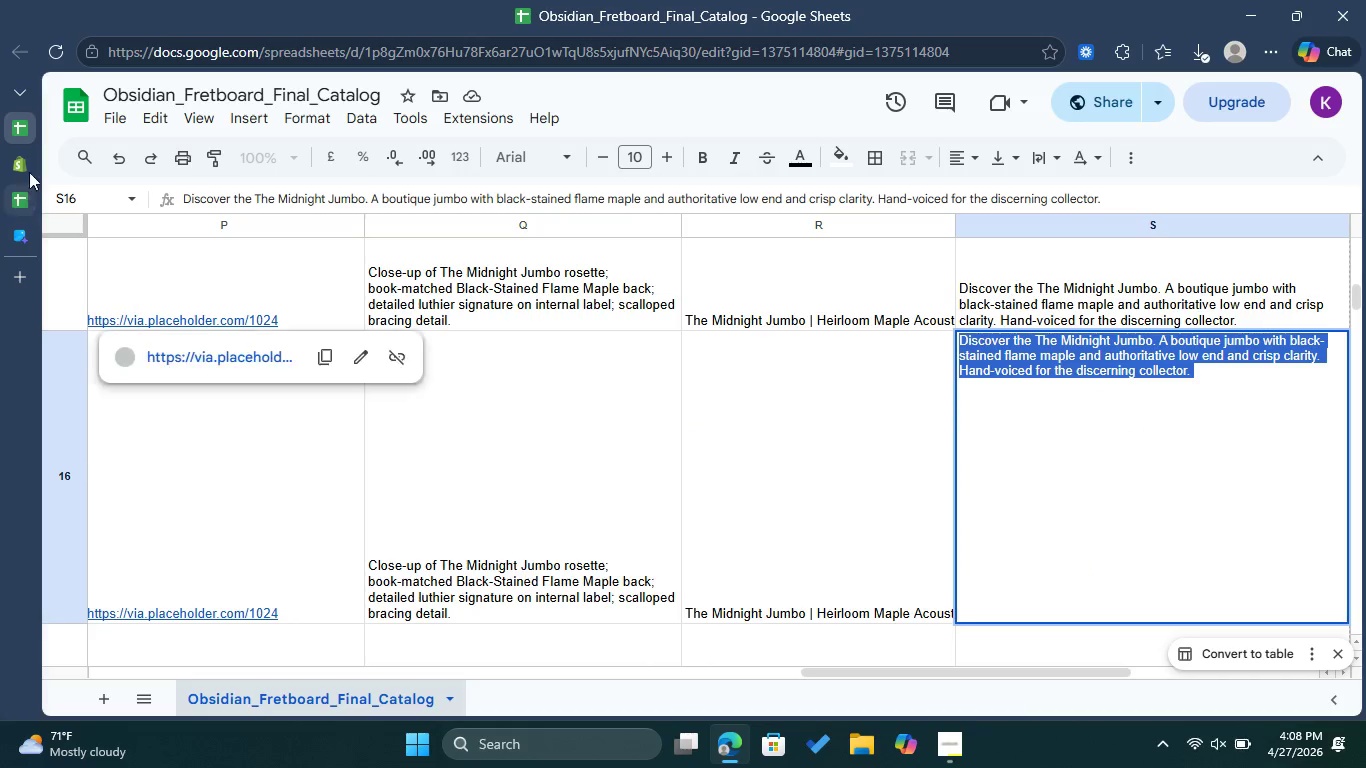 
left_click([34, 155])
 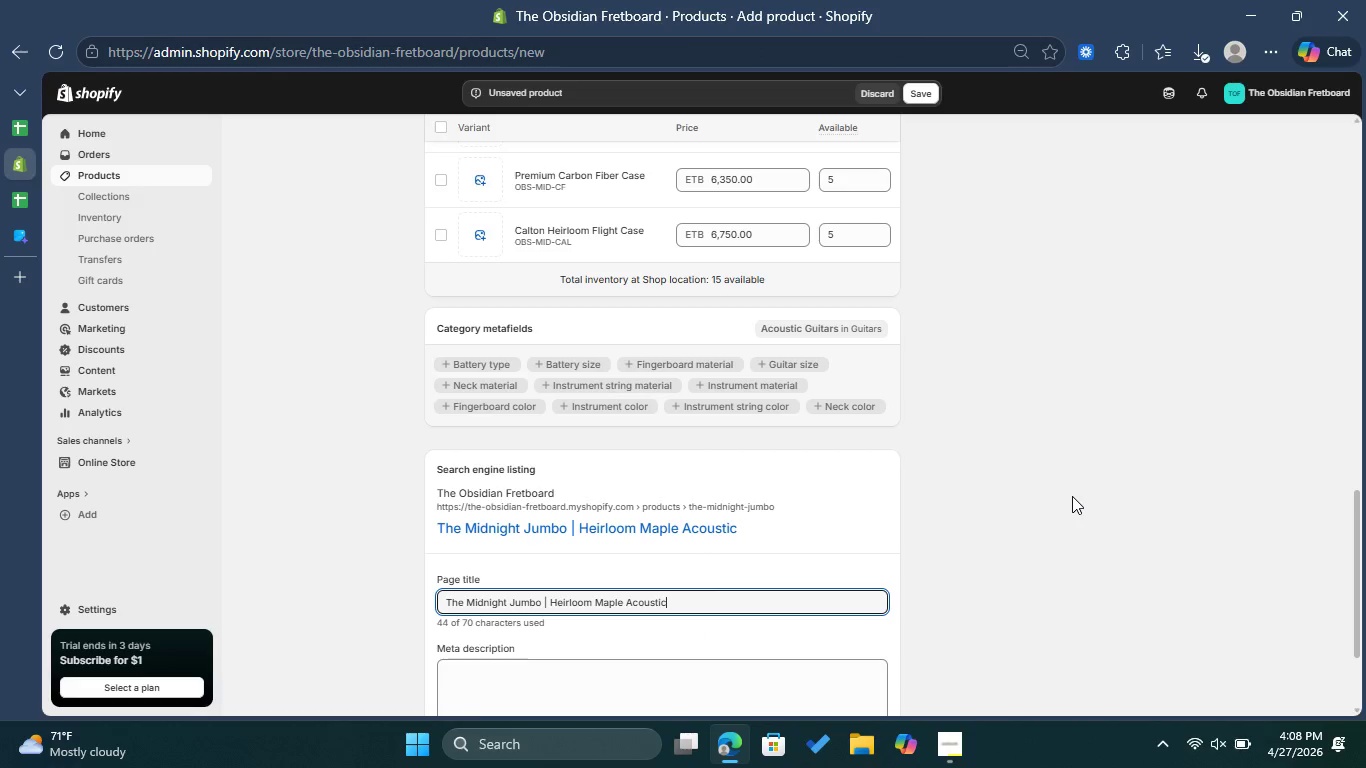 
scroll: coordinate [1073, 496], scroll_direction: down, amount: 3.0
 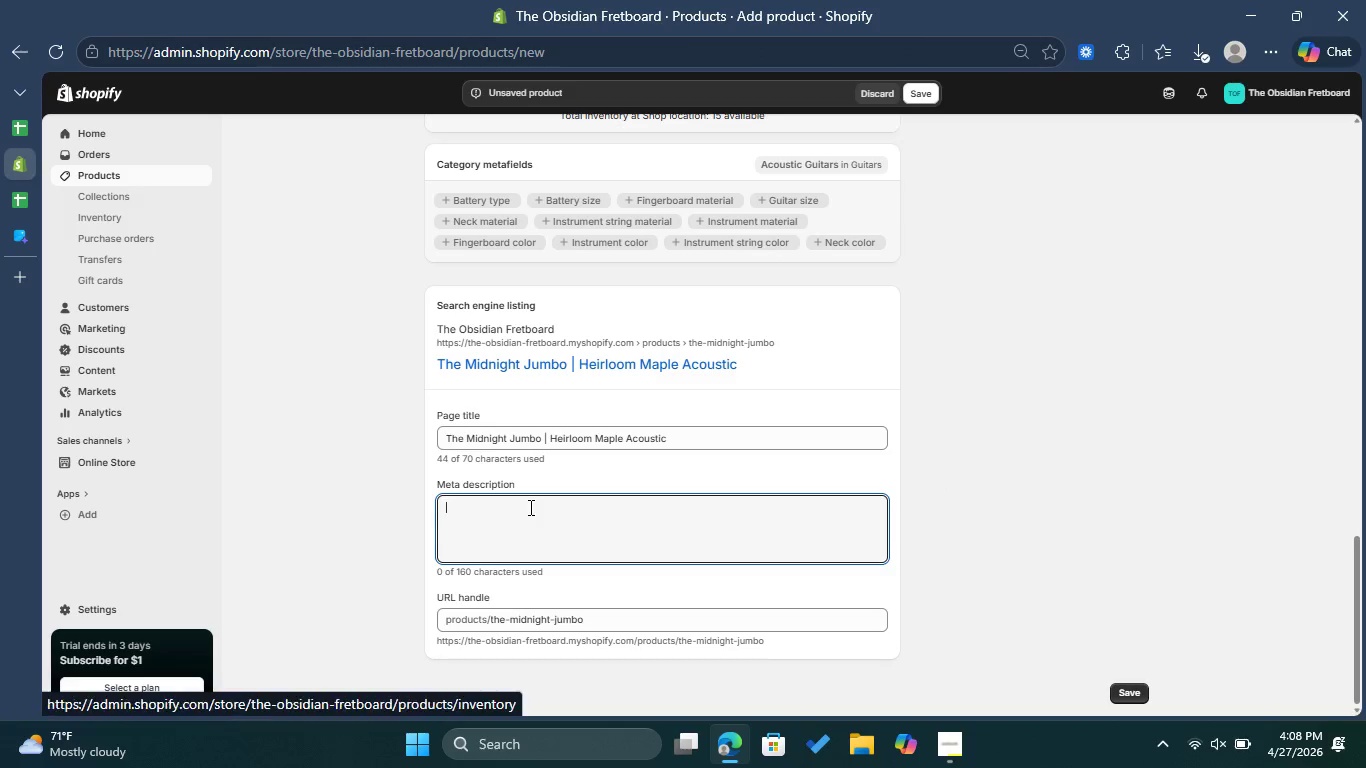 
key(Control+V)
 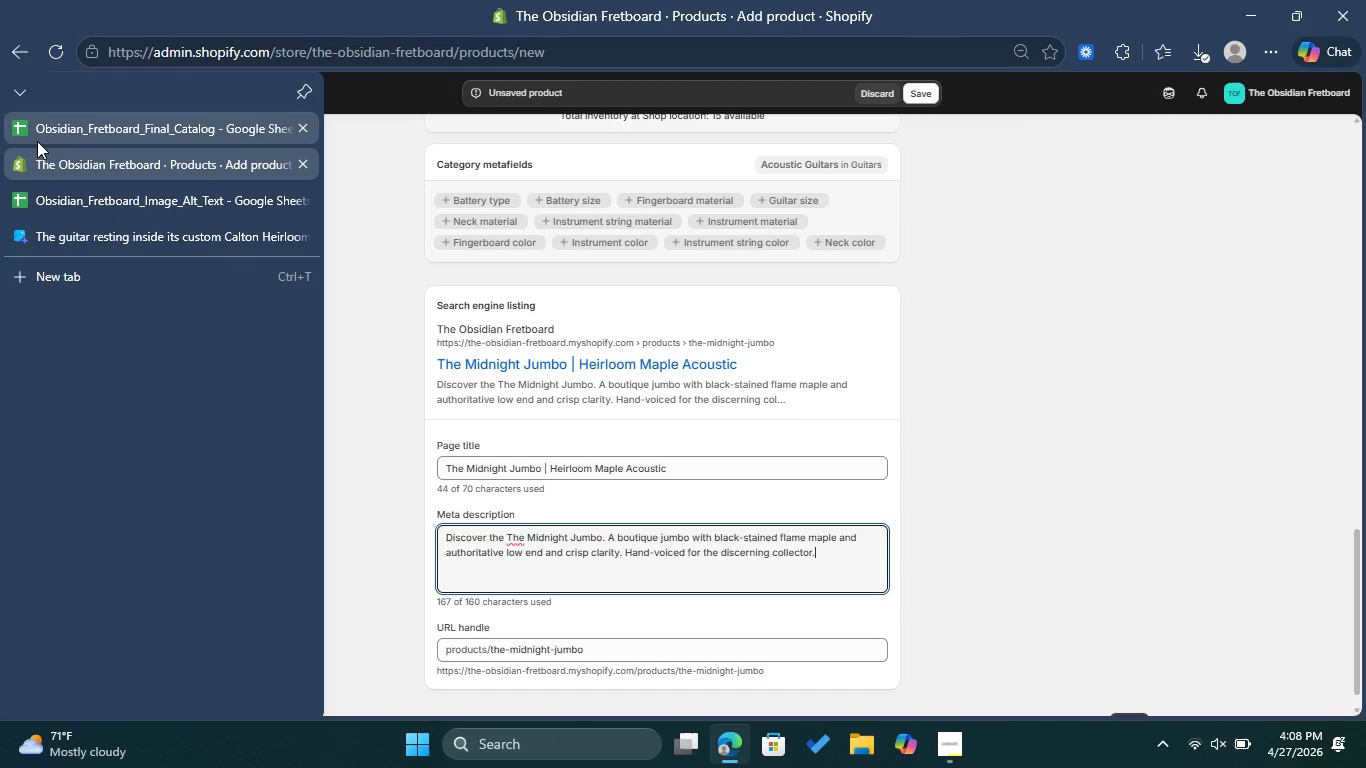 
left_click([37, 127])
 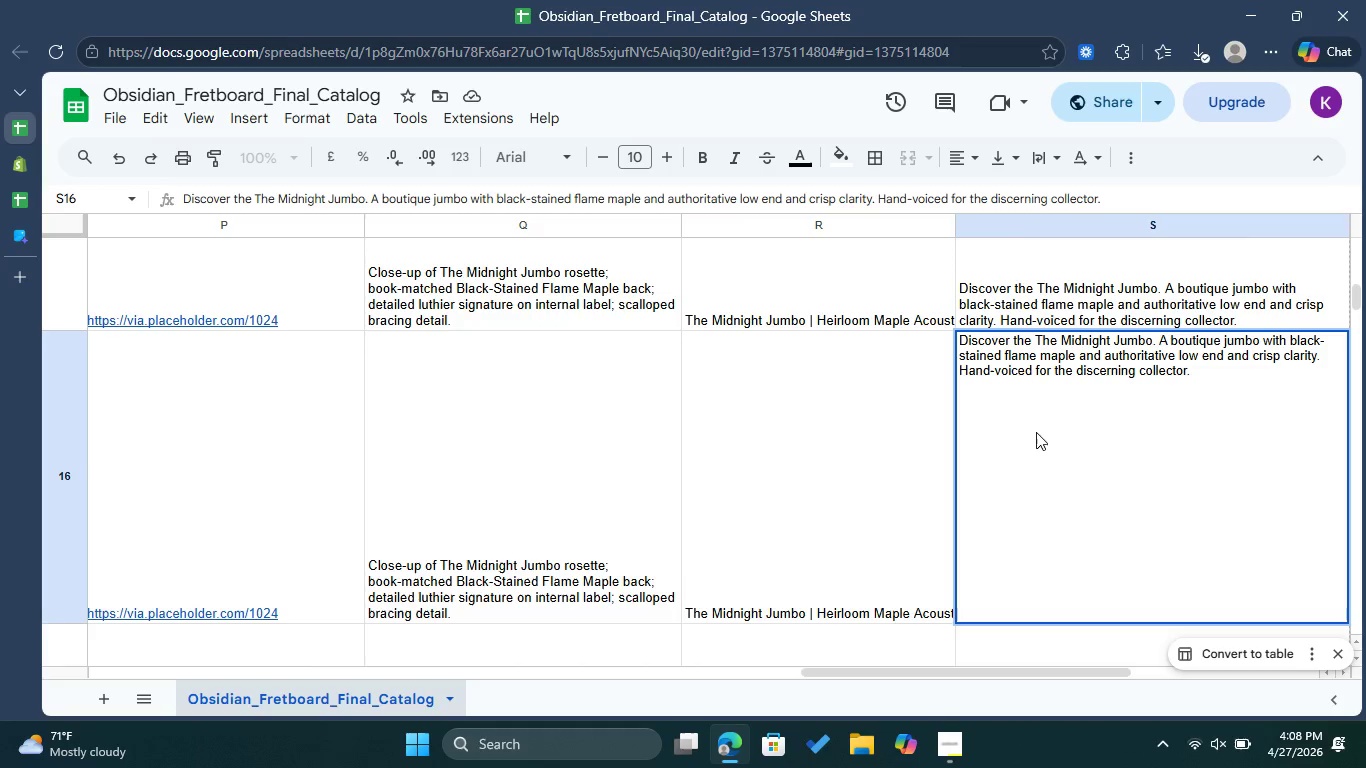 
double_click([862, 438])
 